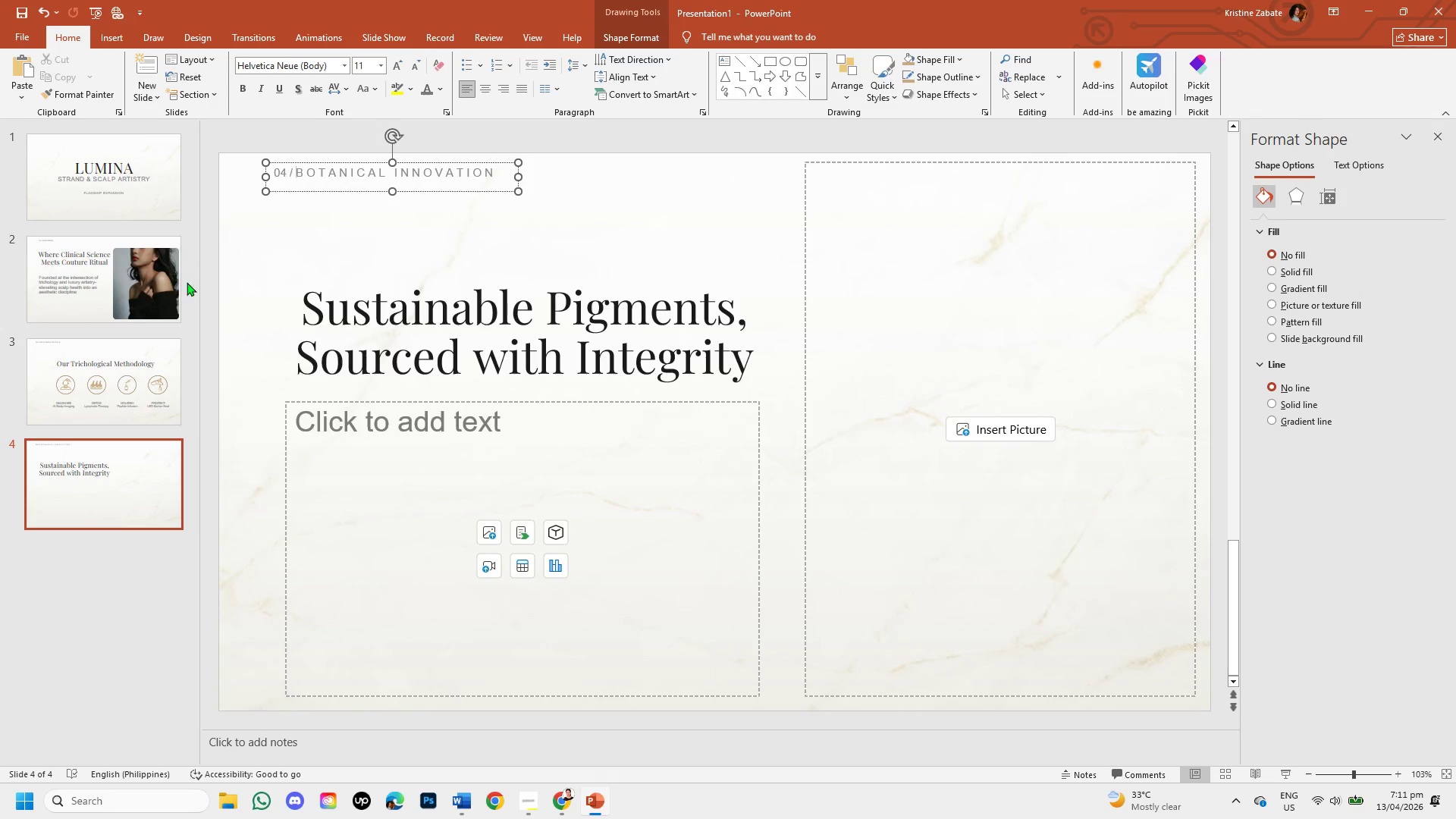 
left_click_drag(start_coordinate=[114, 358], to_coordinate=[383, 159])
 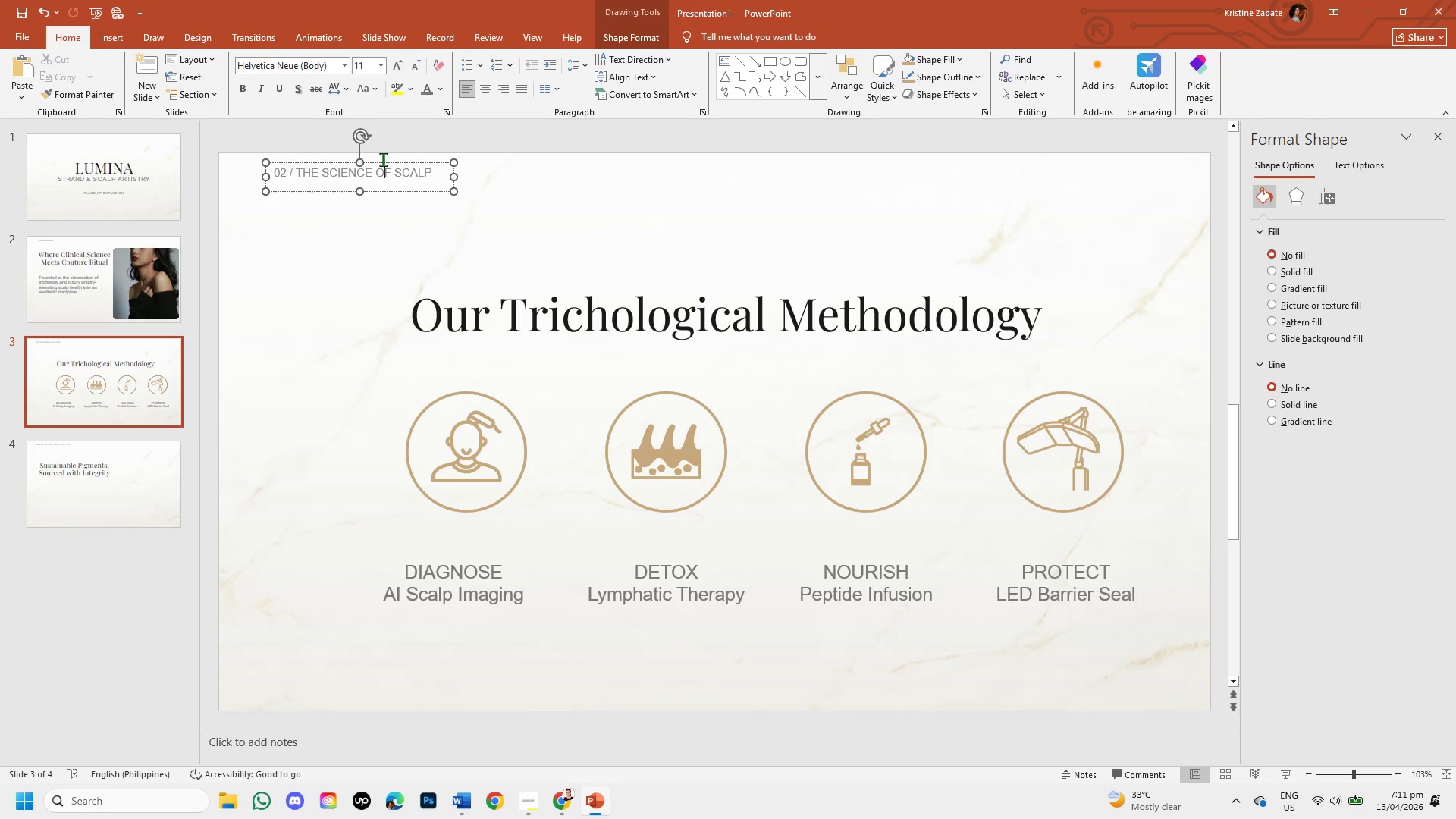 
left_click([383, 159])
 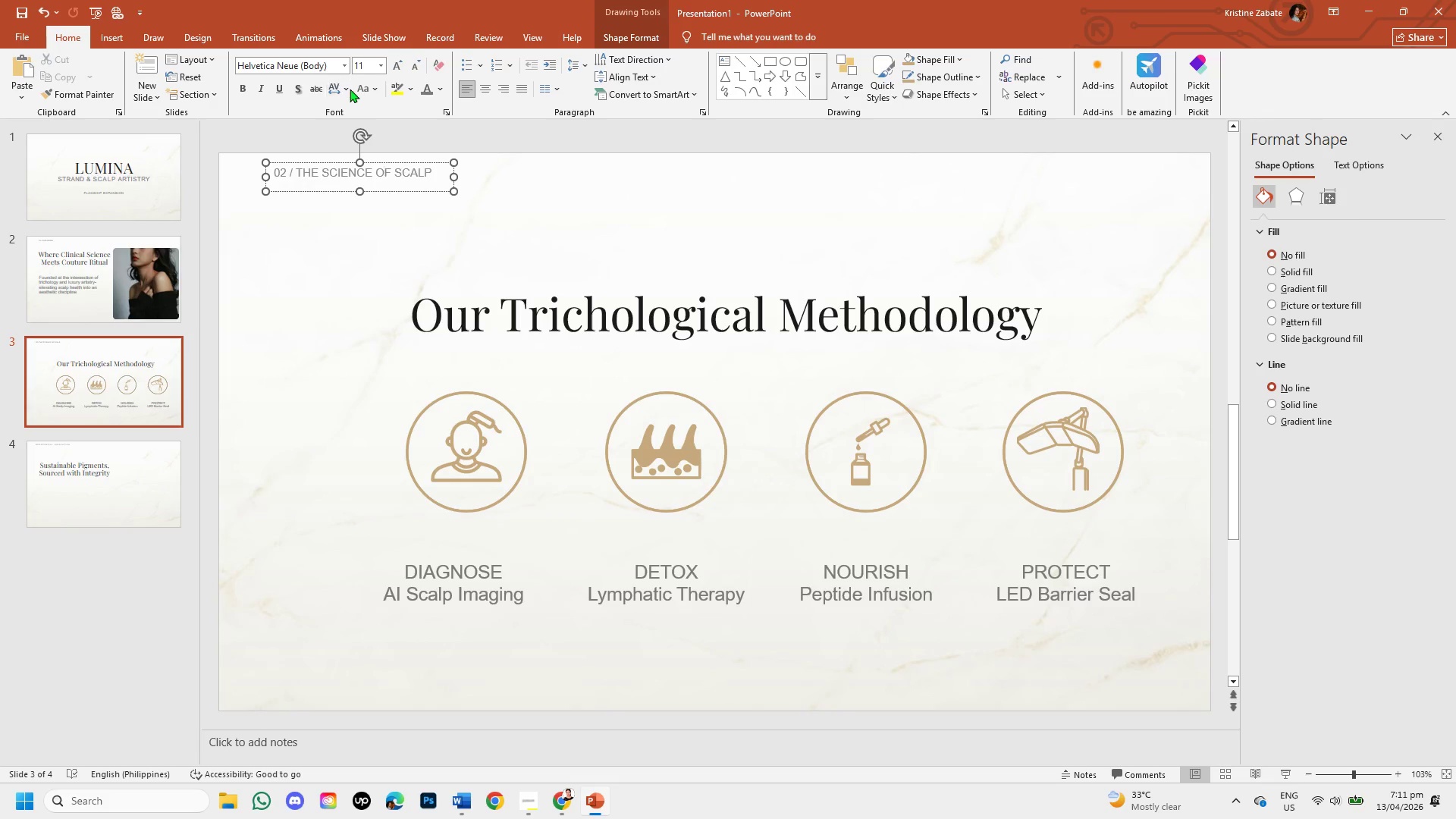 
left_click([347, 89])
 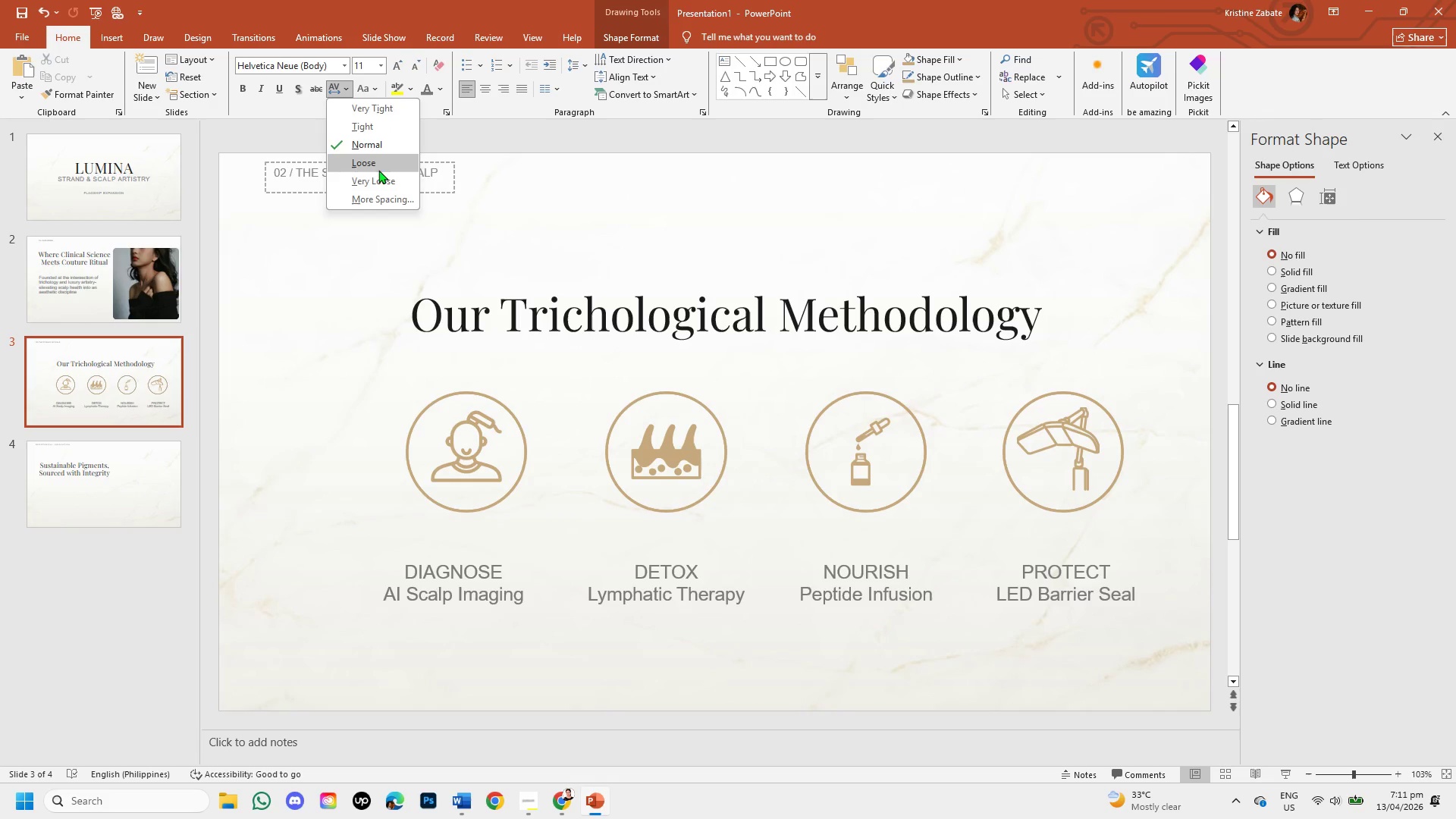 
left_click([275, 298])
 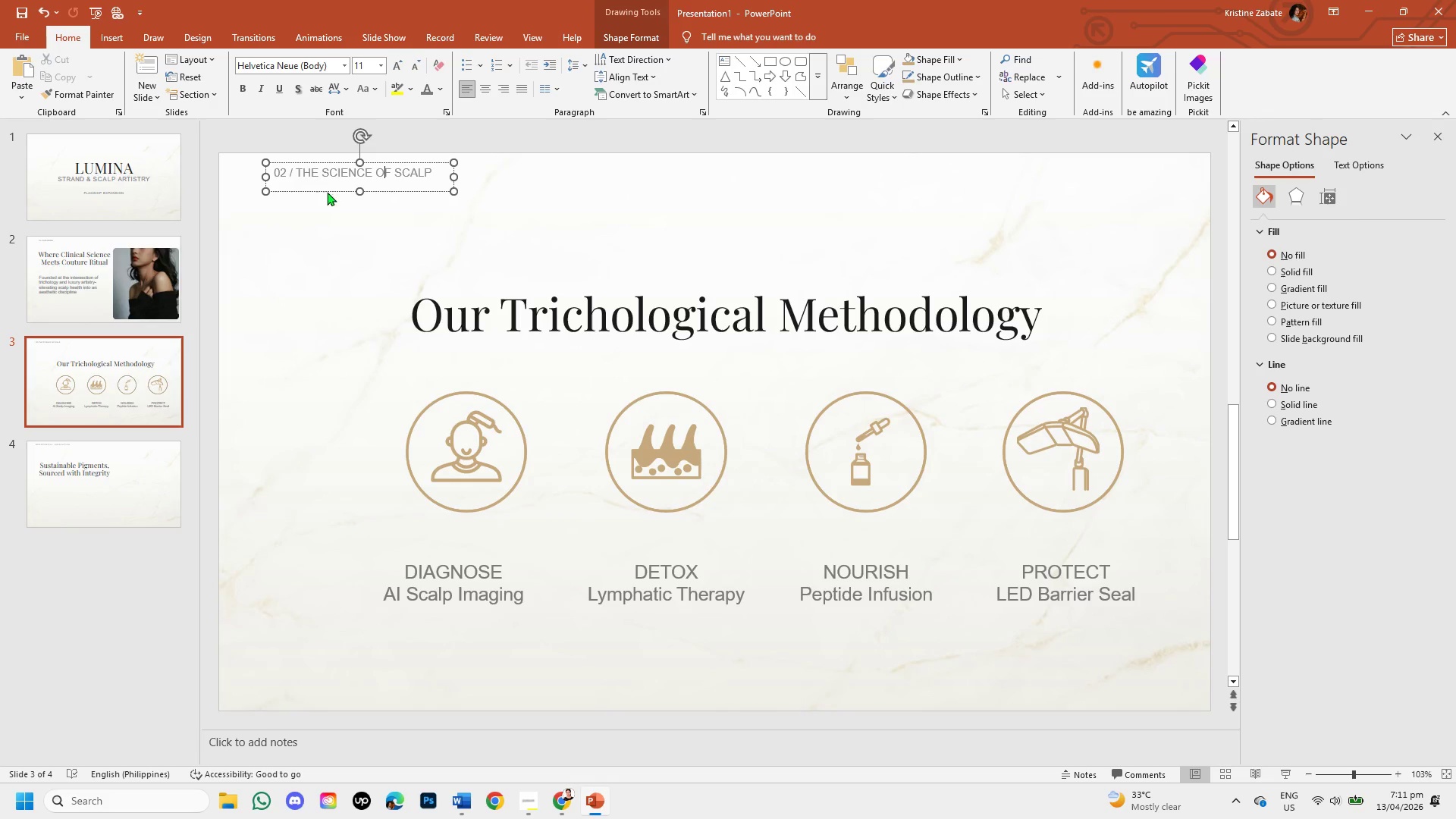 
left_click([327, 190])
 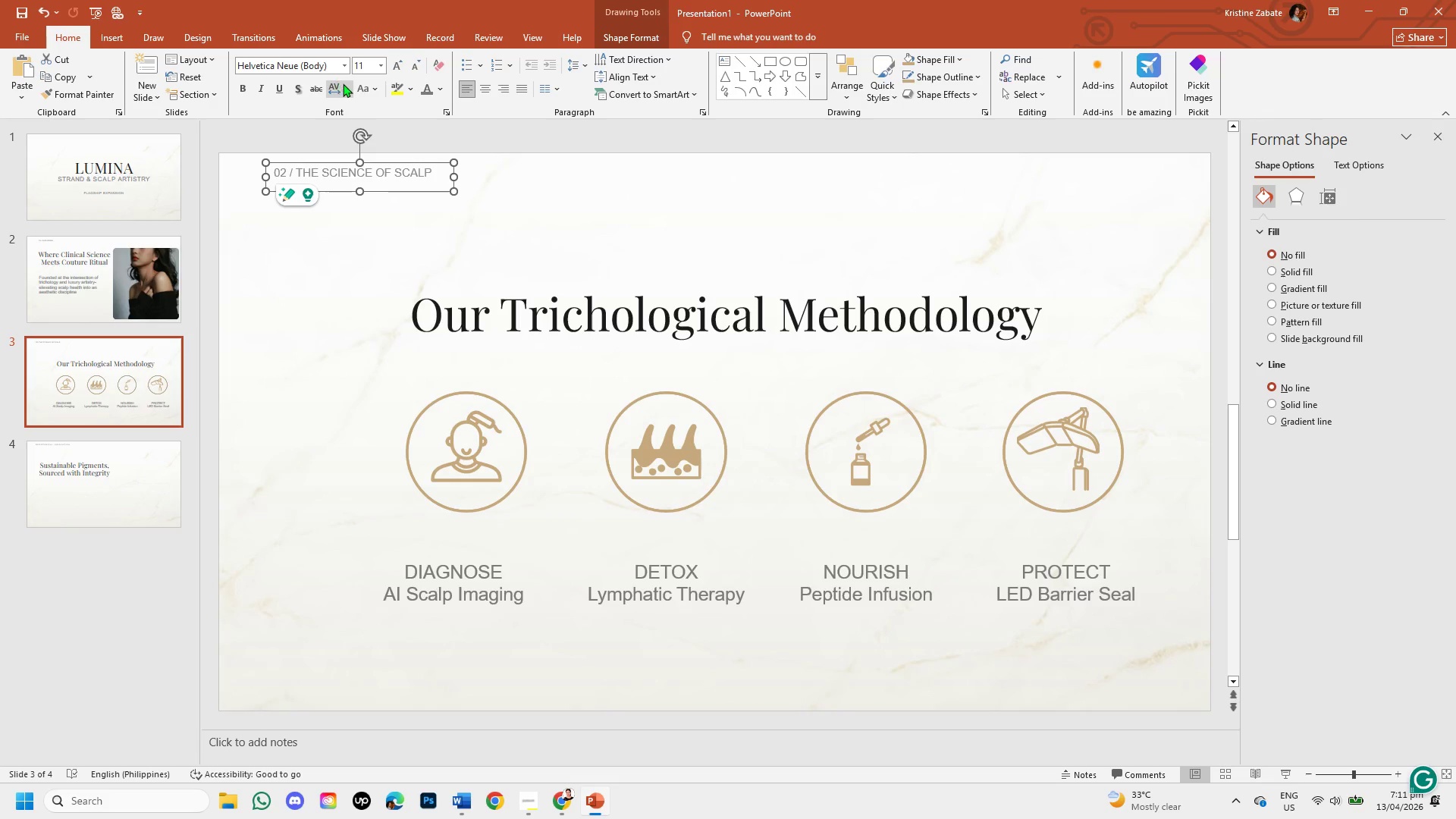 
left_click([345, 85])
 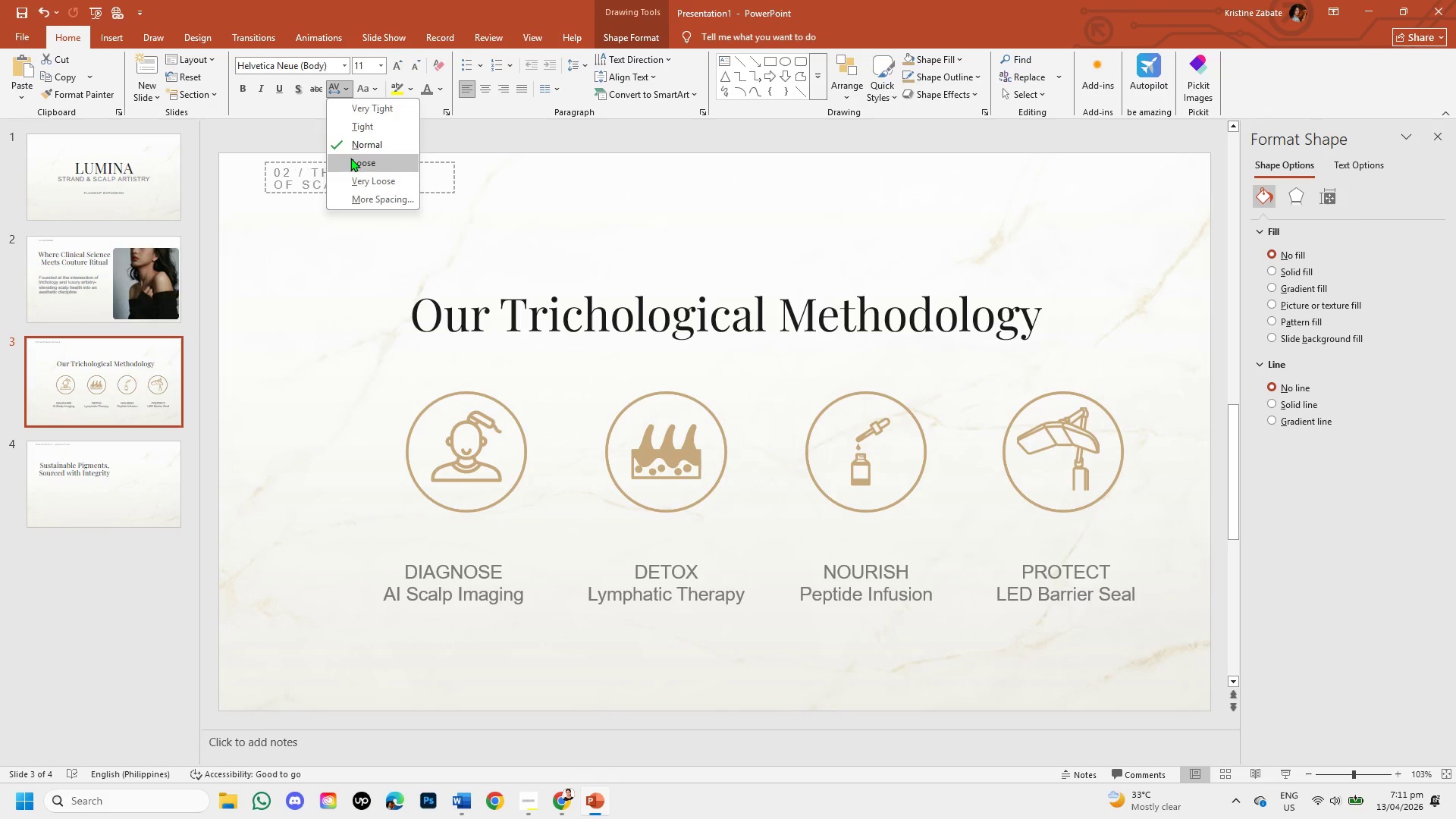 
left_click([350, 158])
 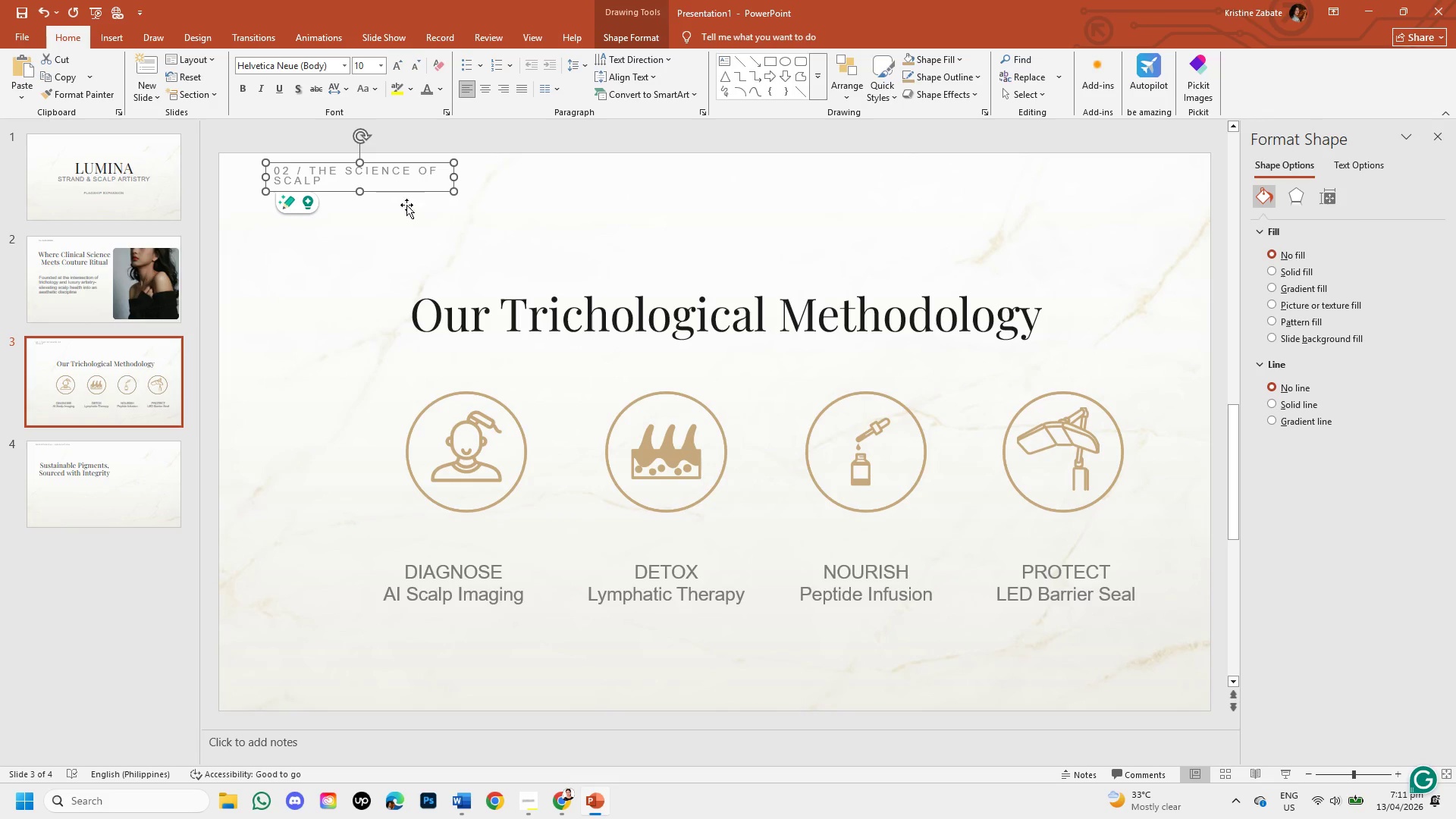 
key(Control+Z)
 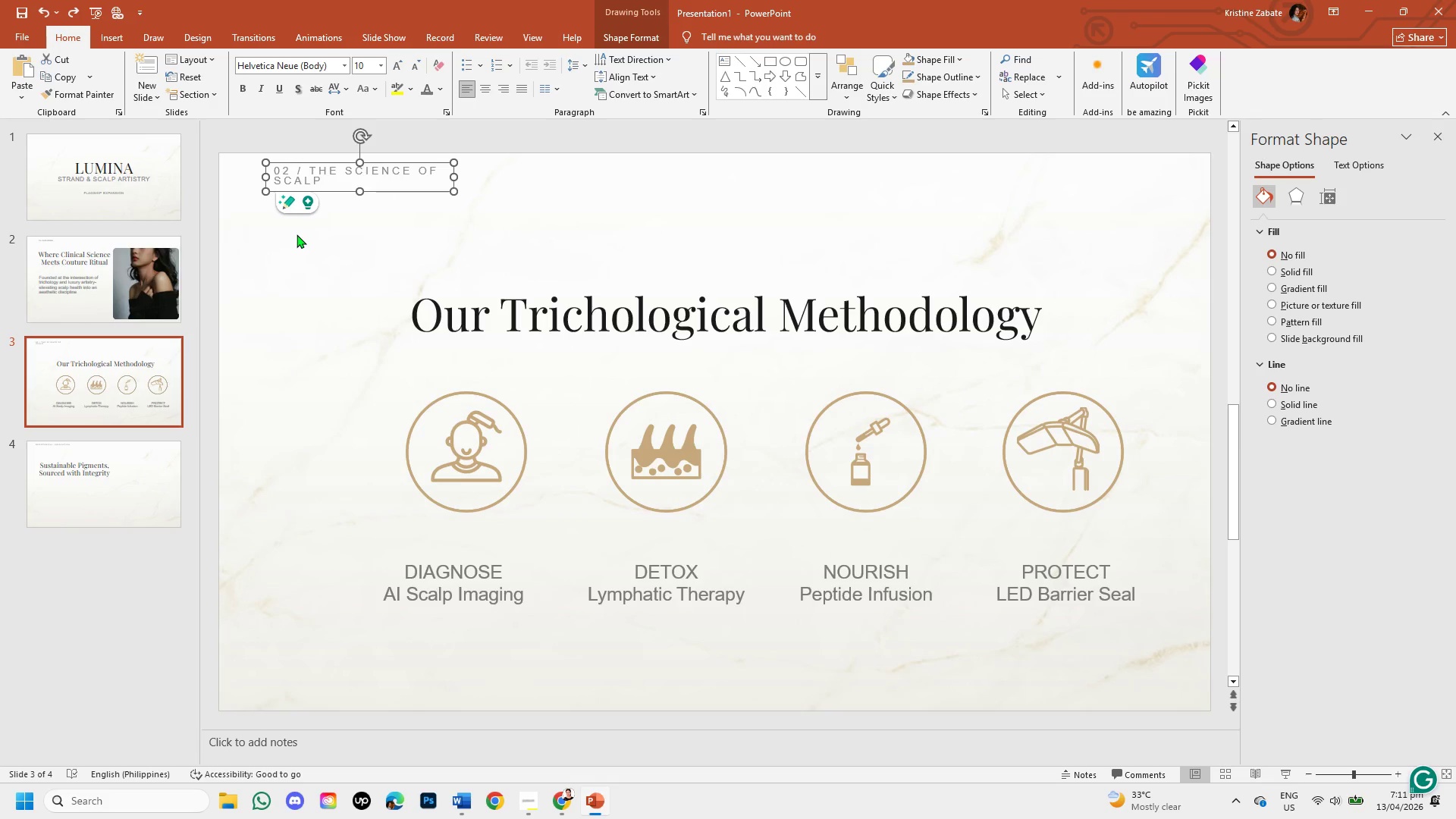 
key(Control+X)
 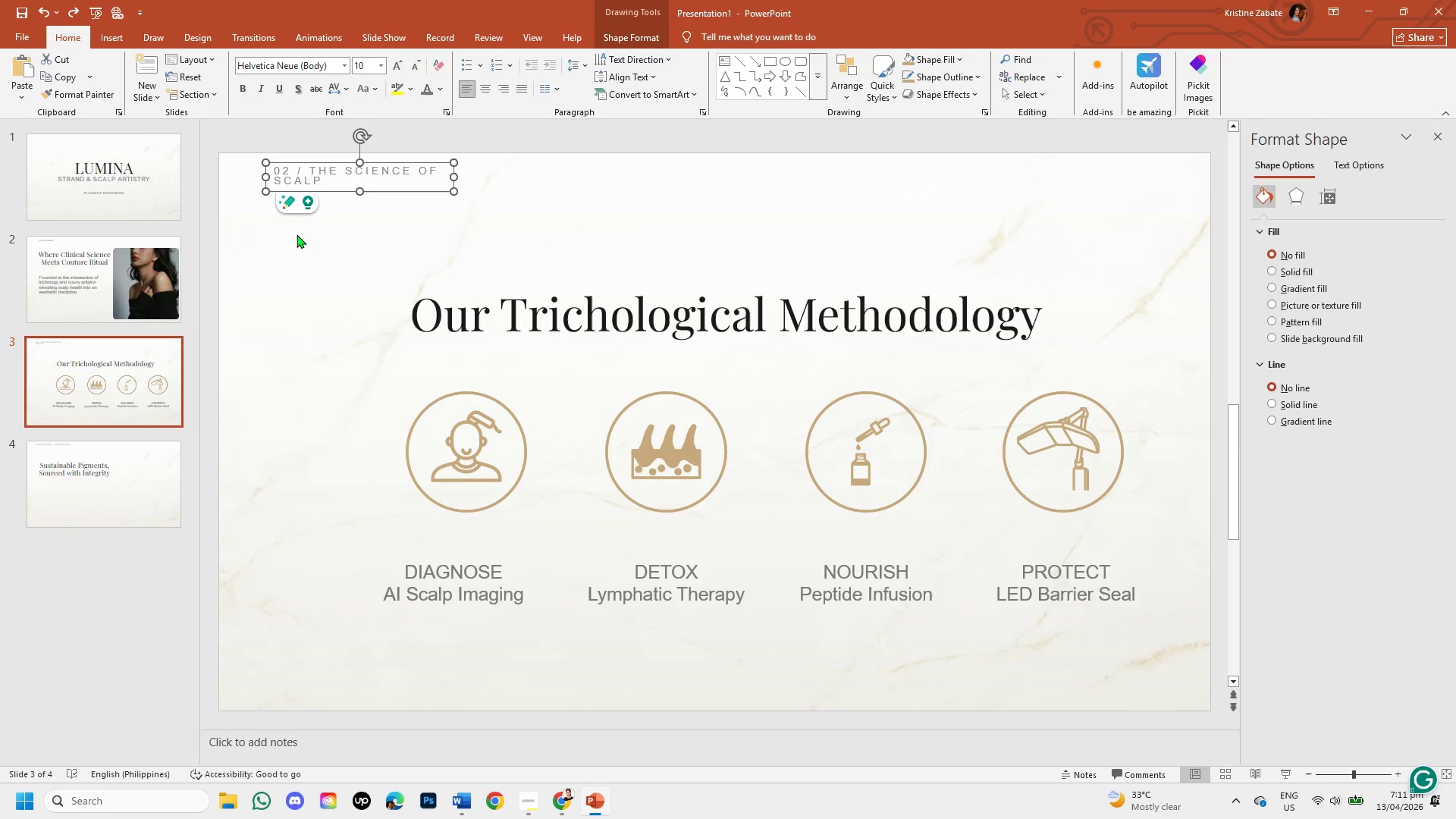 
key(Control+Z)
 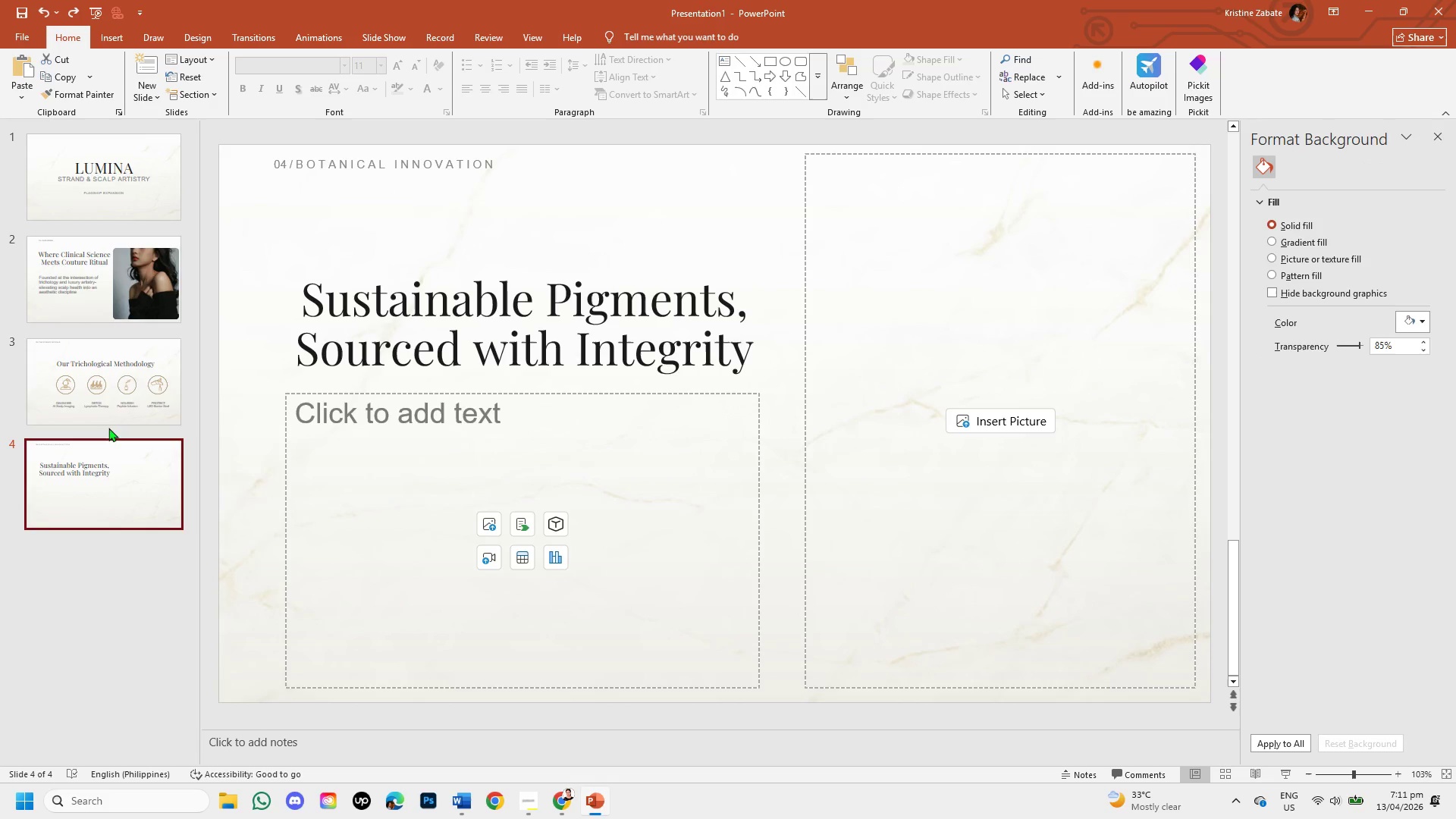 
left_click([102, 411])
 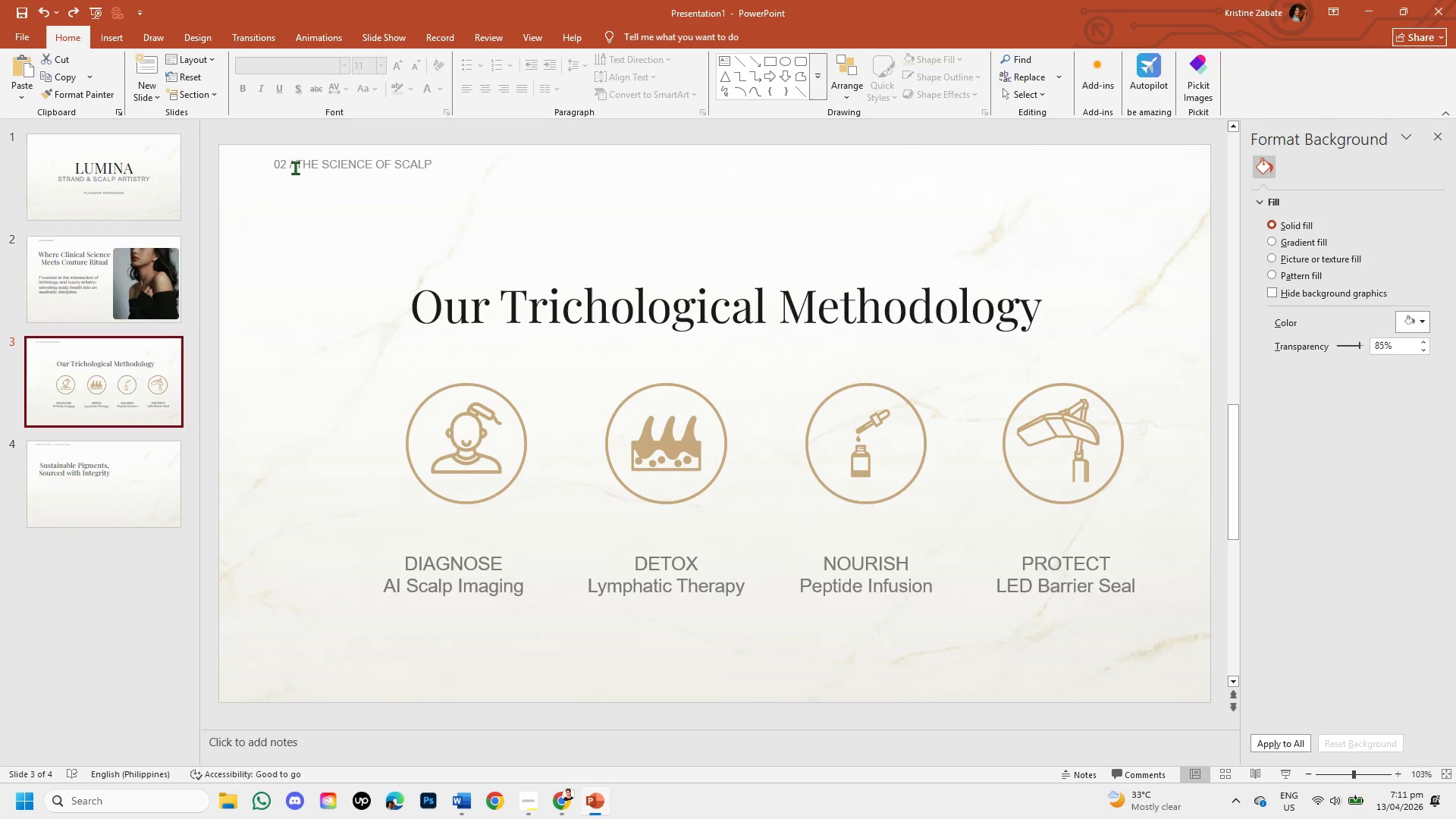 
left_click([300, 160])
 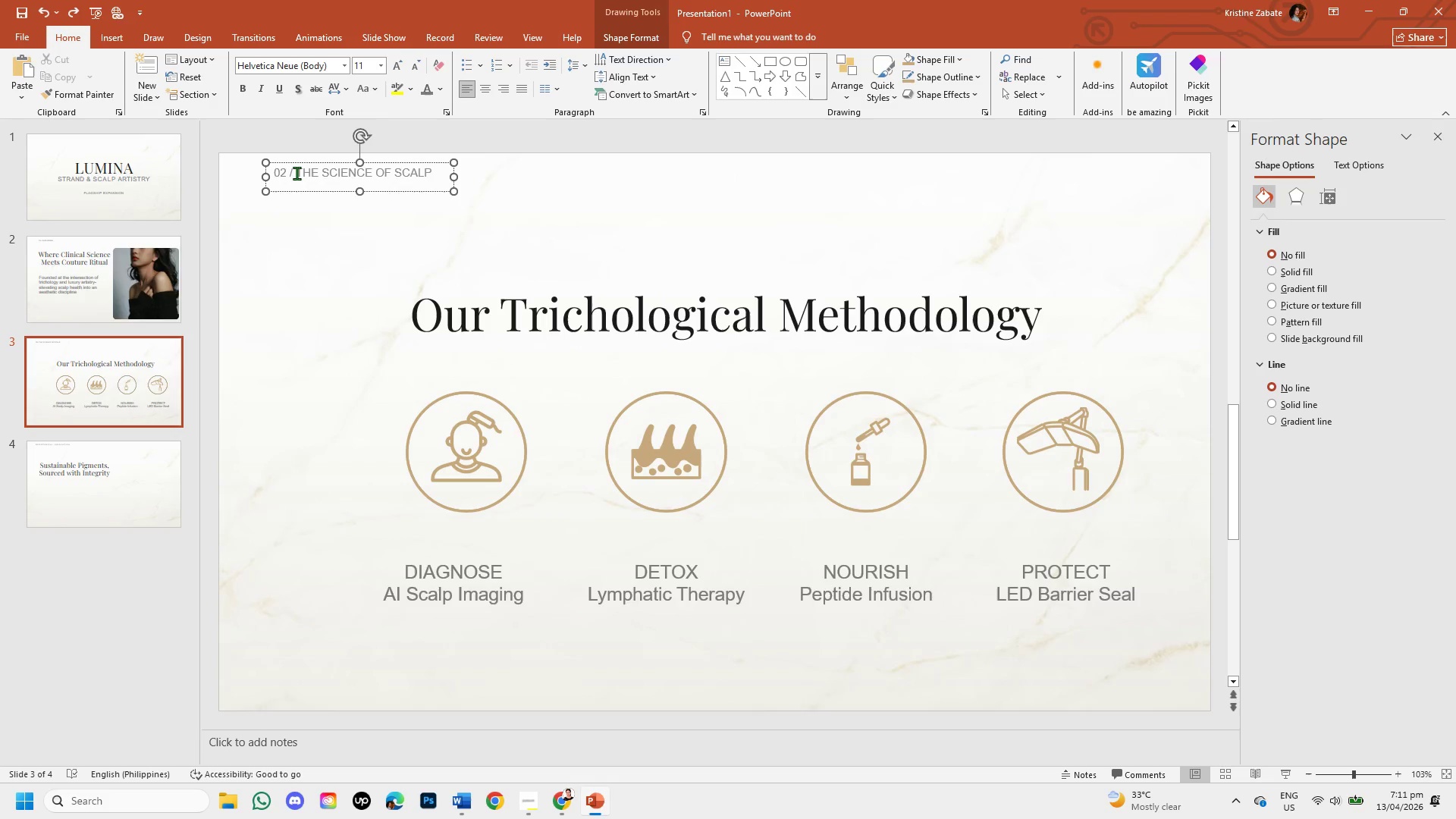 
left_click_drag(start_coordinate=[296, 172], to_coordinate=[421, 173])
 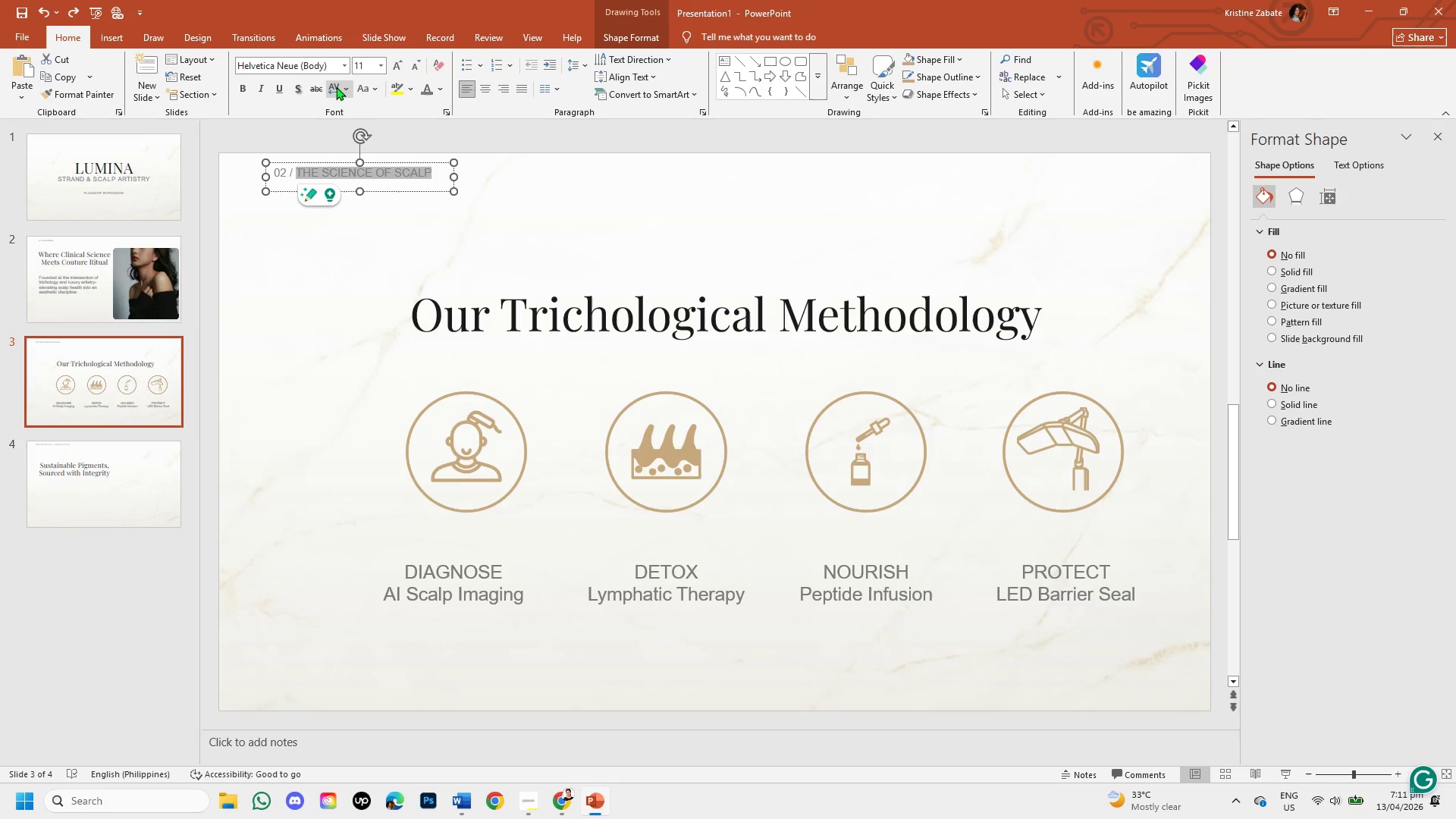 
left_click([343, 89])
 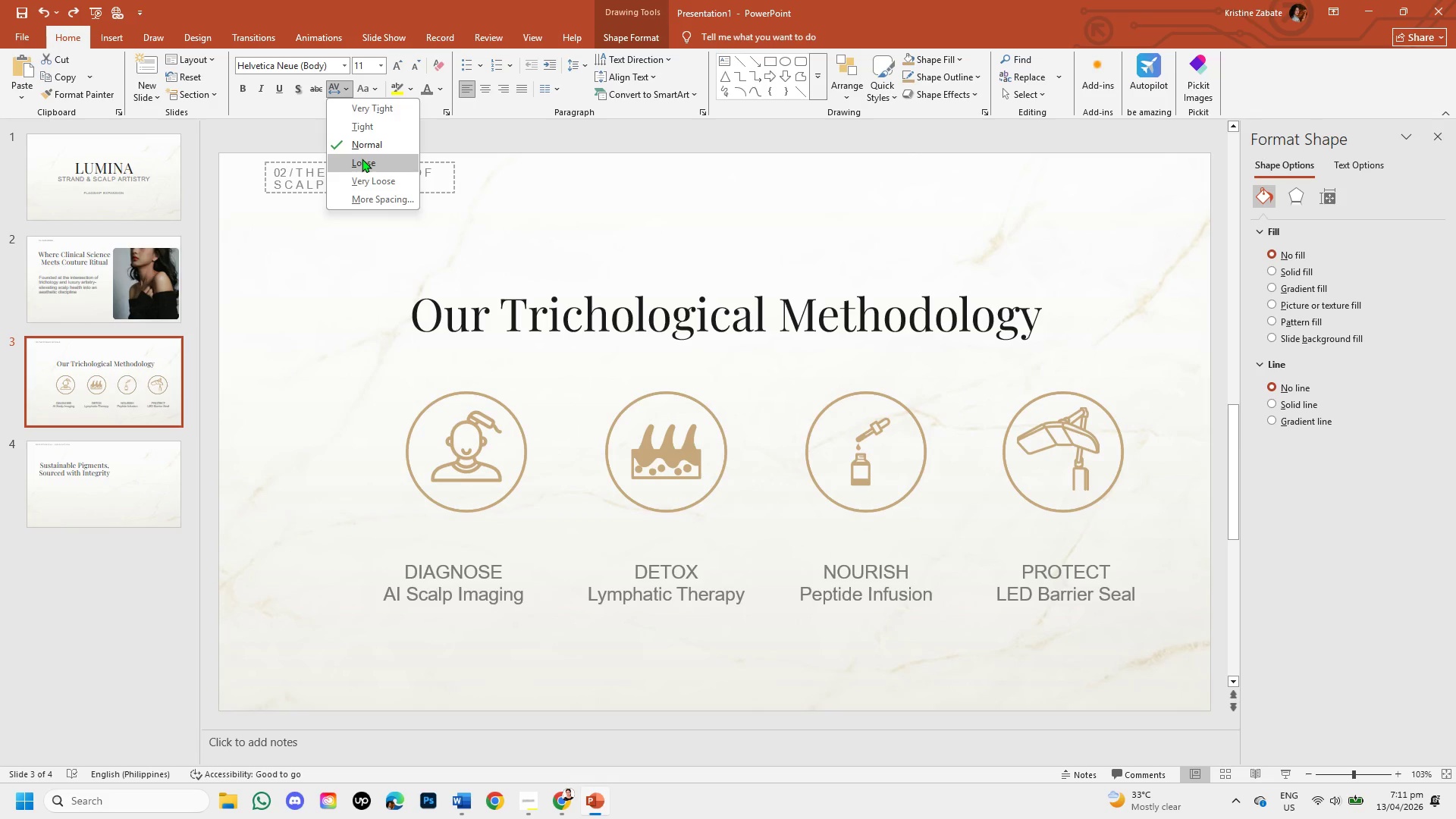 
left_click([362, 158])
 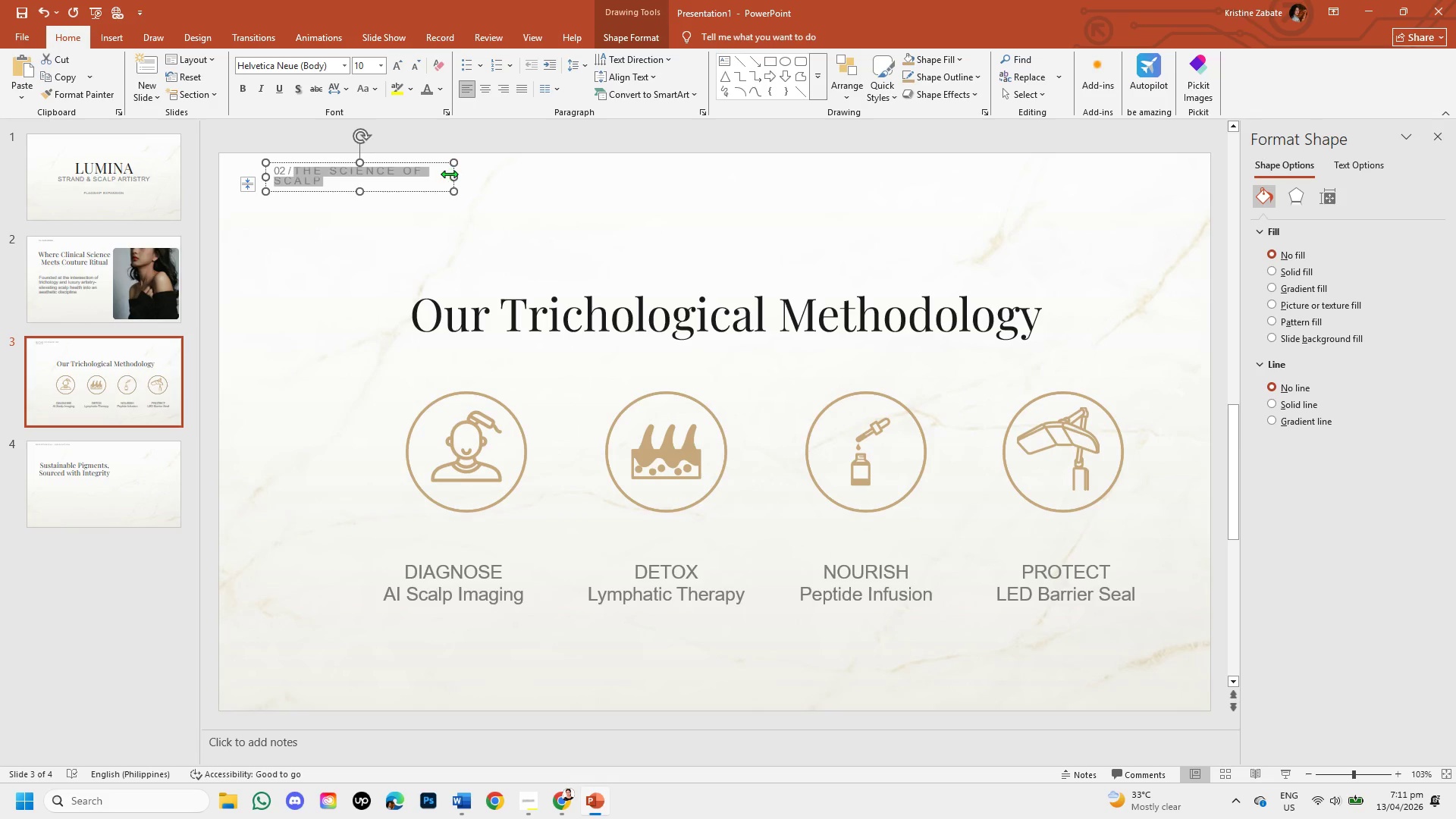 
left_click_drag(start_coordinate=[451, 174], to_coordinate=[491, 179])
 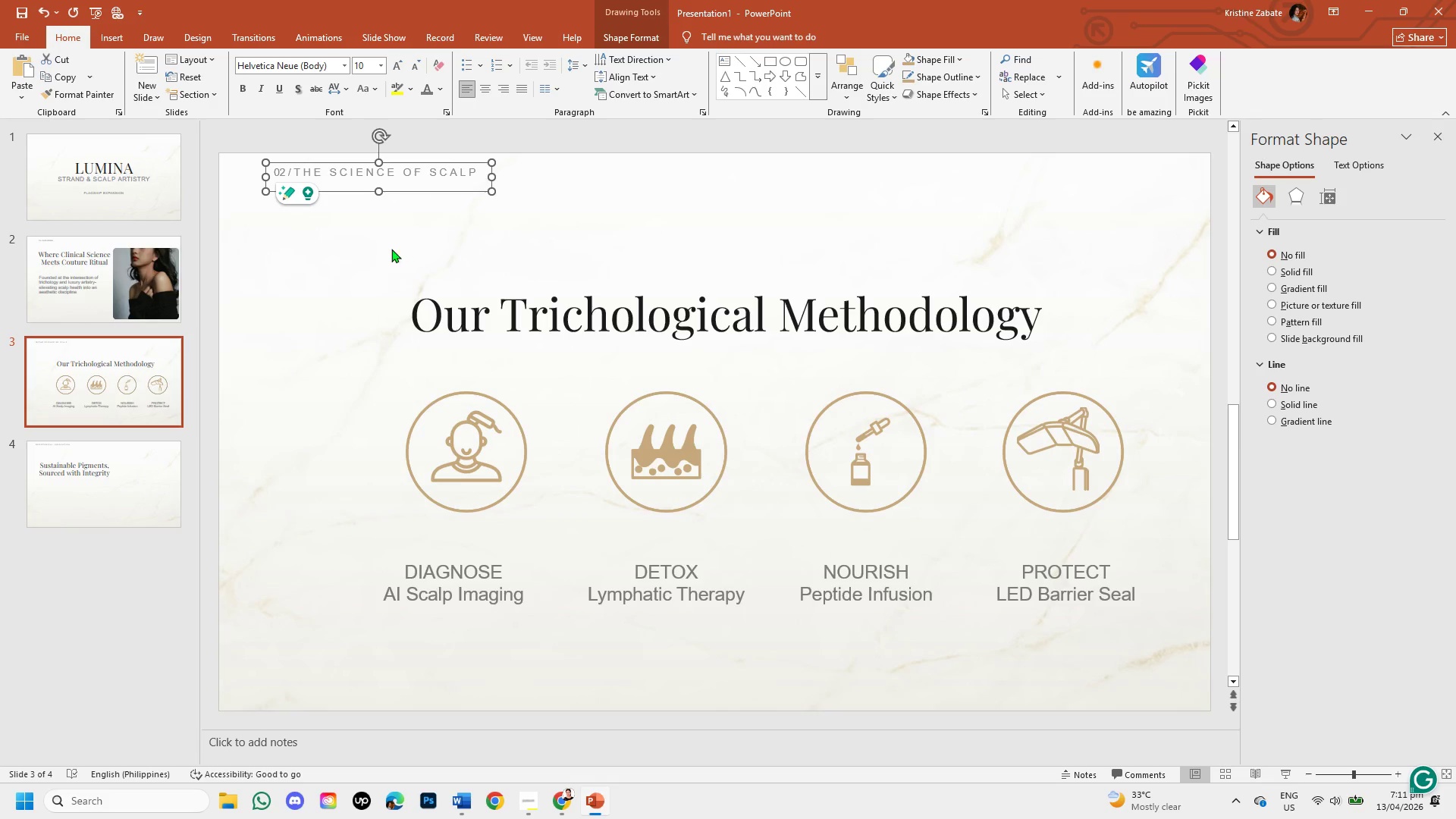 
left_click([388, 249])
 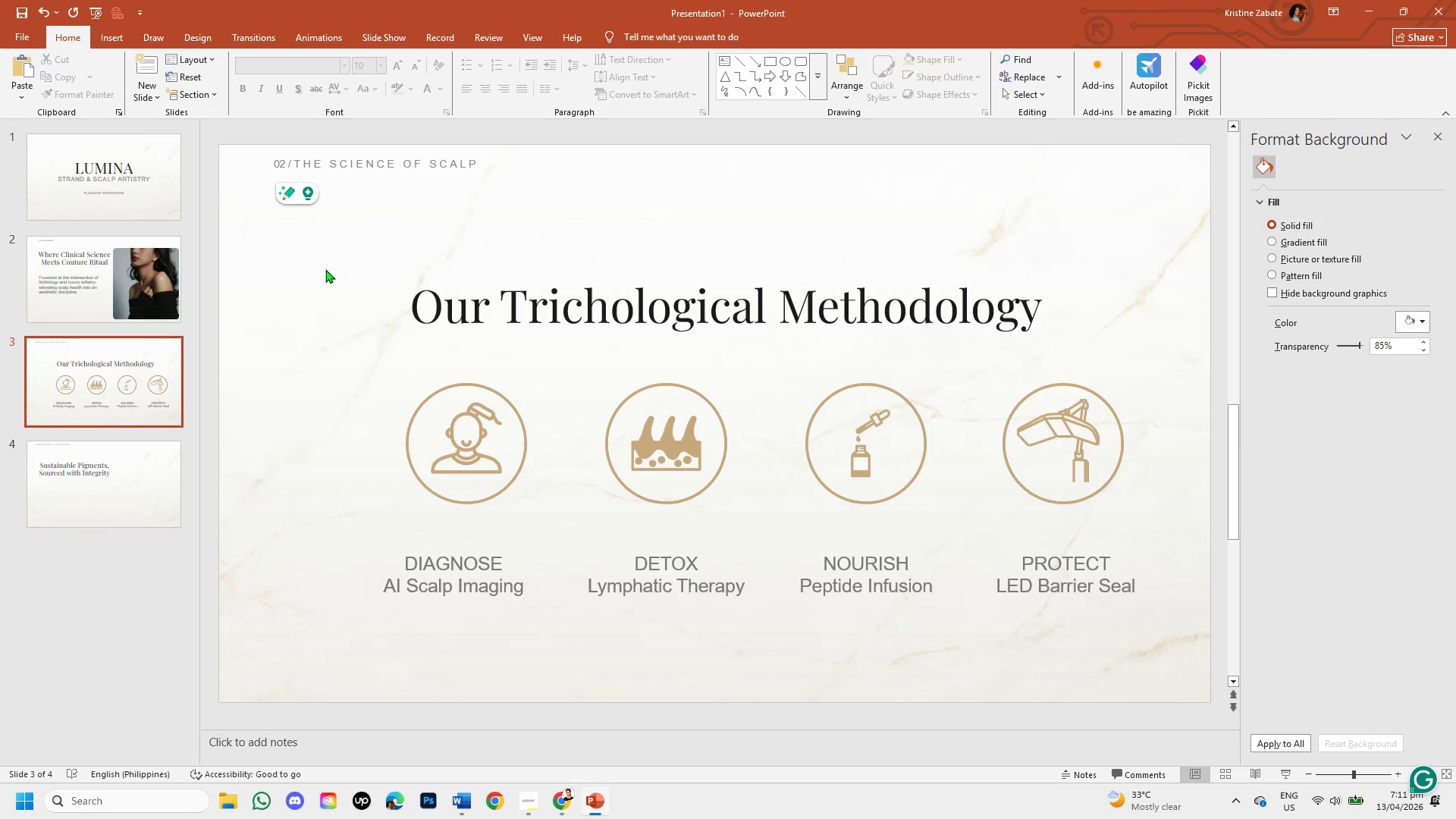 
wait(5.23)
 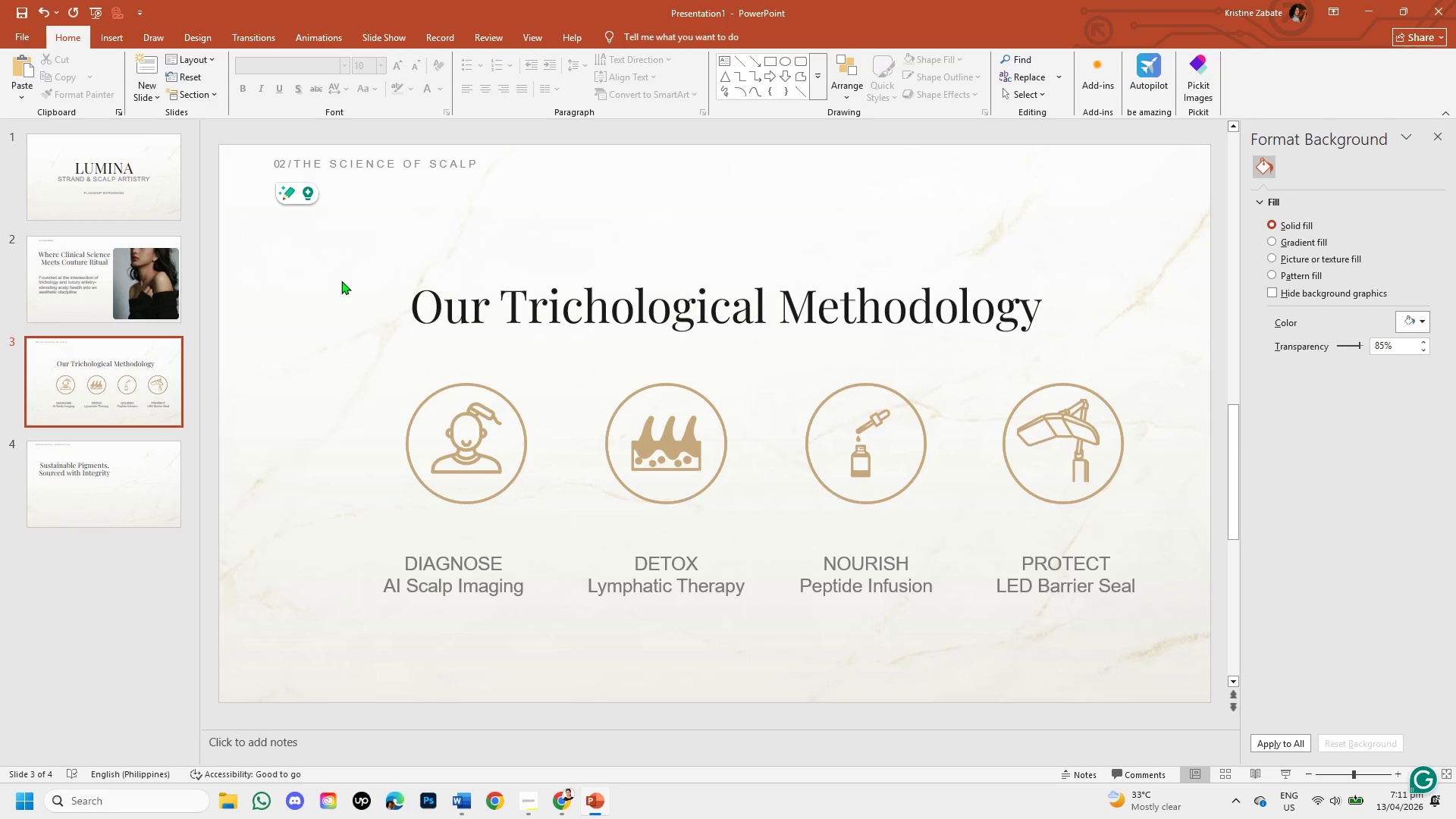 
left_click([153, 289])
 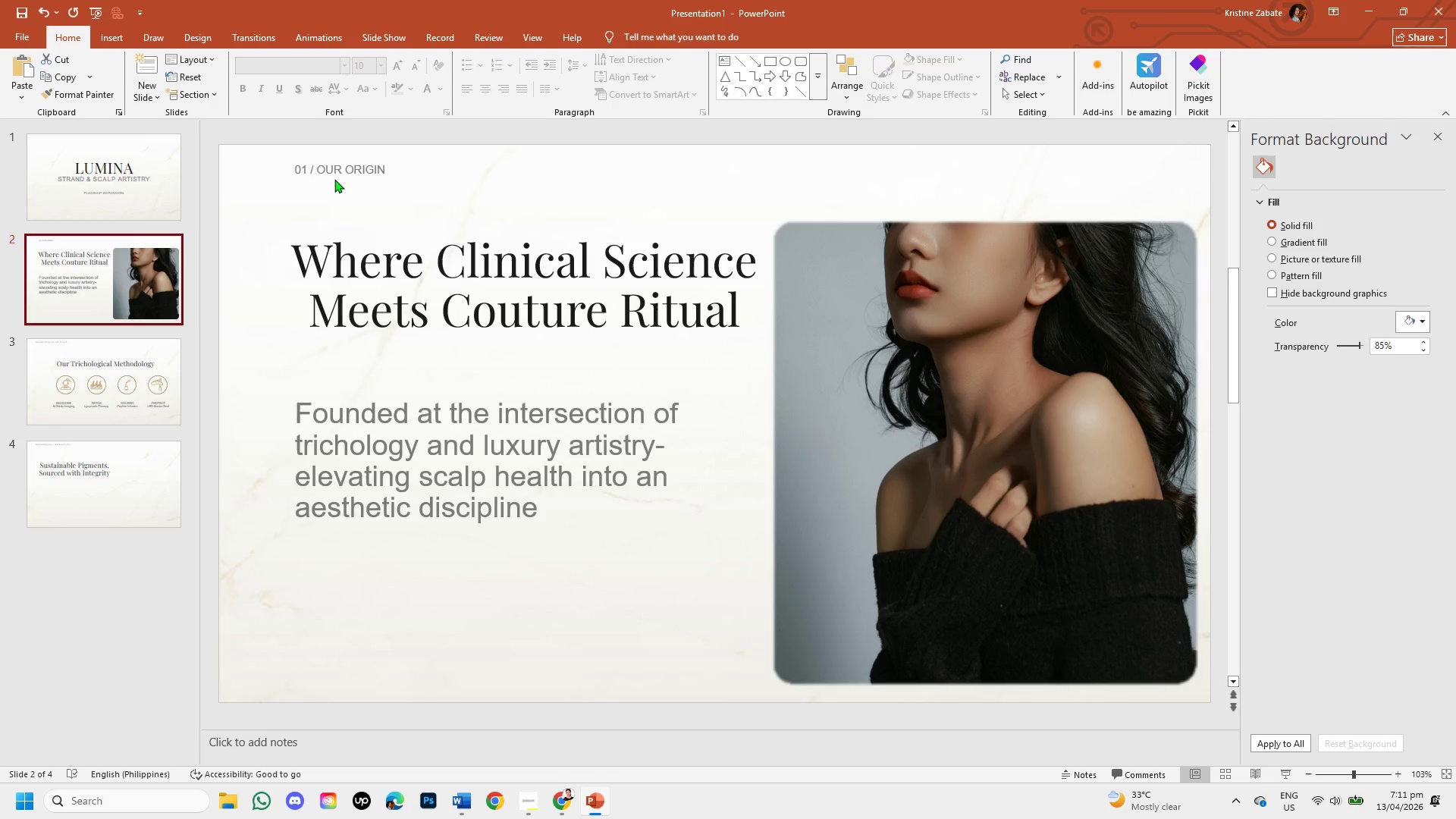 
left_click([328, 165])
 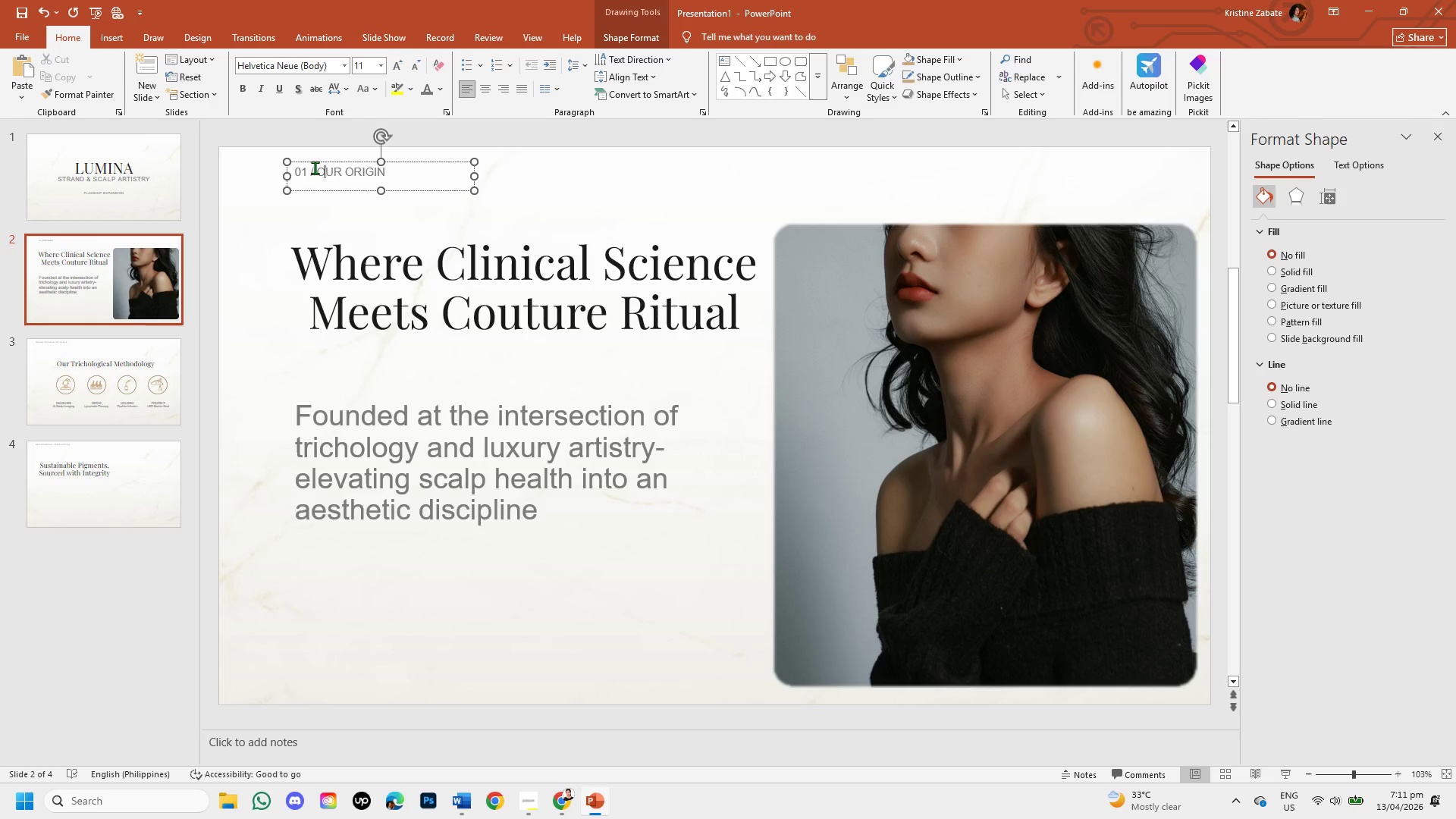 
left_click_drag(start_coordinate=[315, 168], to_coordinate=[391, 171])
 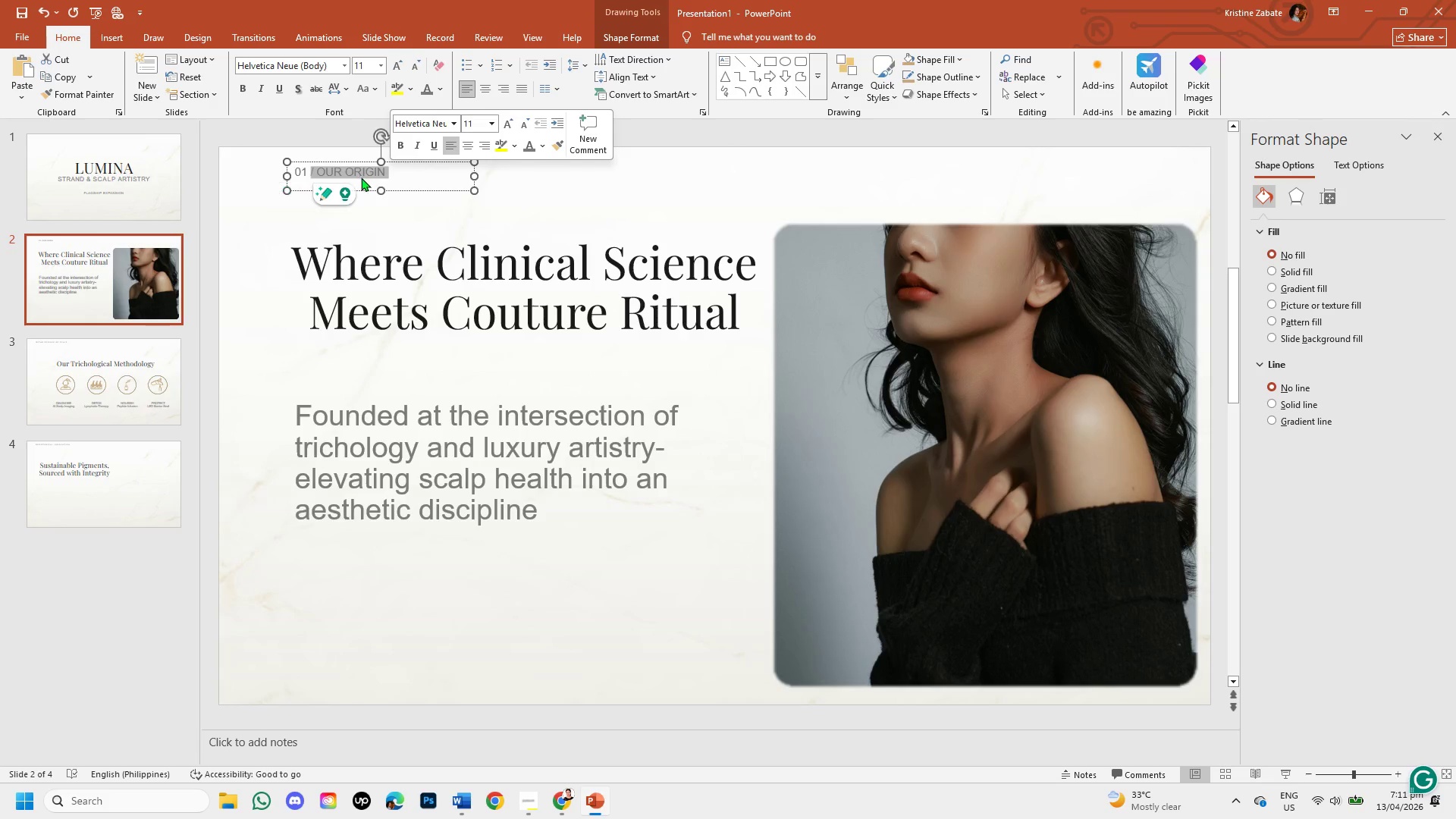 
left_click([355, 168])
 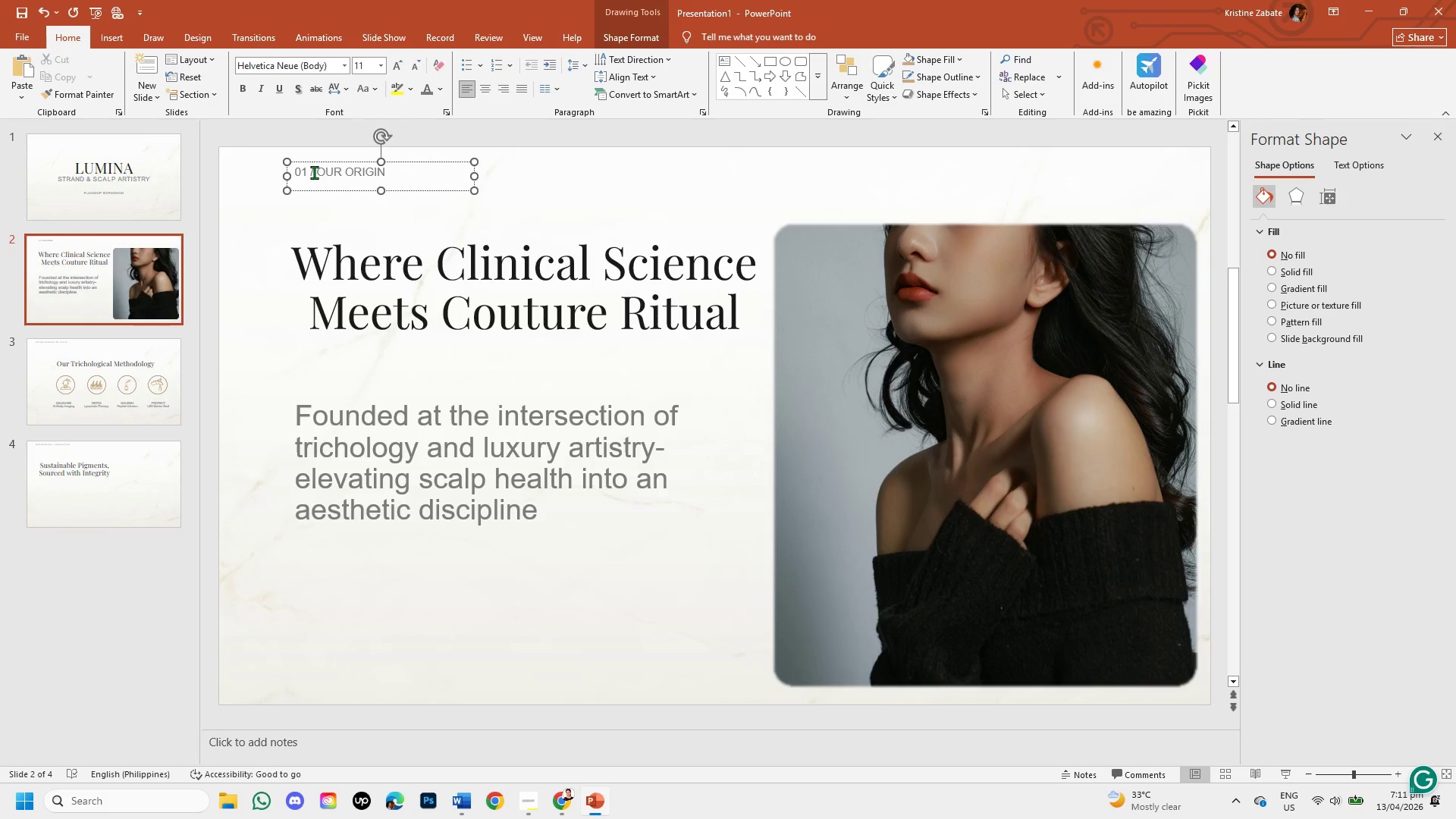 
left_click_drag(start_coordinate=[318, 171], to_coordinate=[384, 176])
 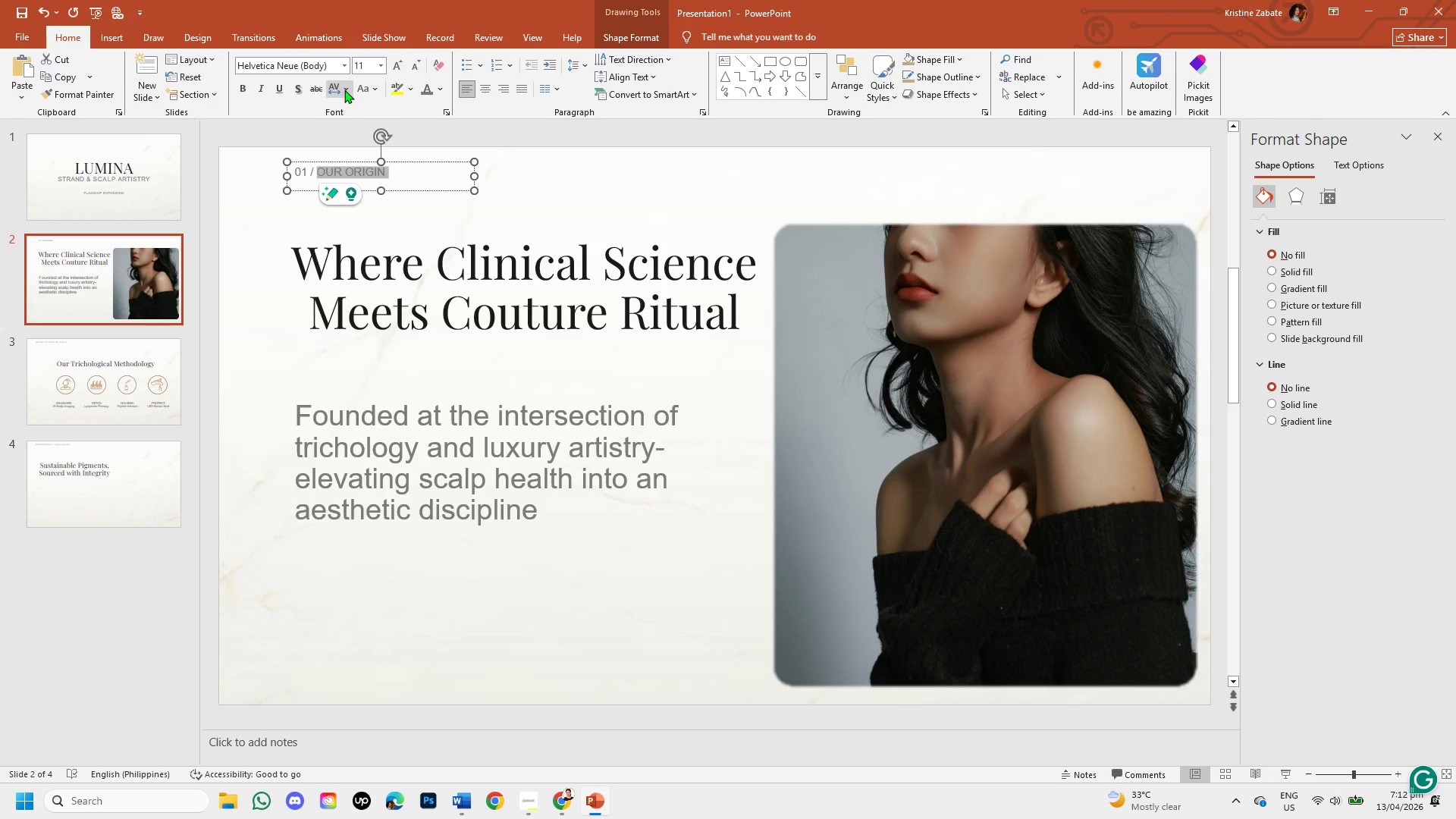 
left_click([344, 89])
 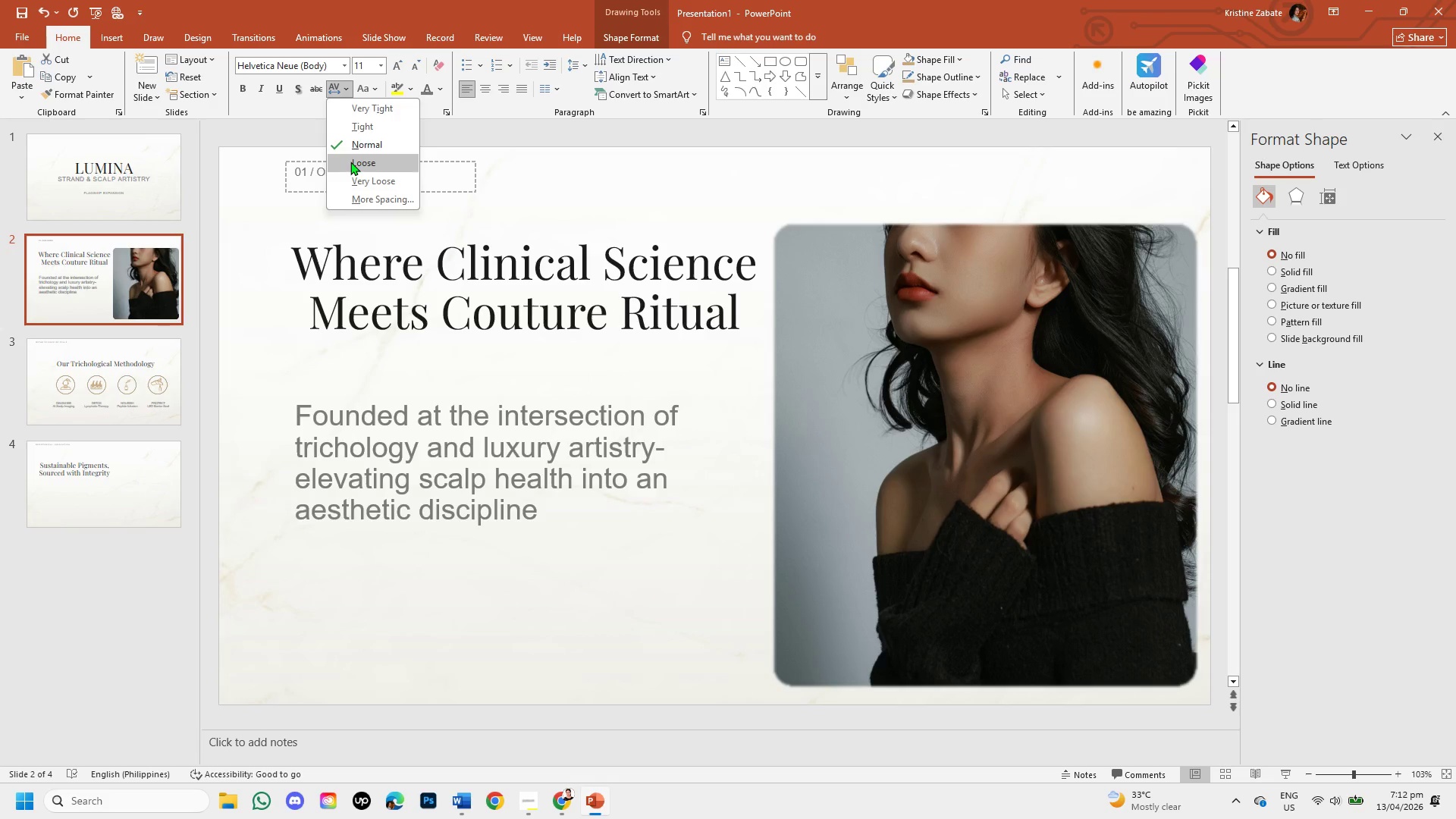 
left_click([350, 162])
 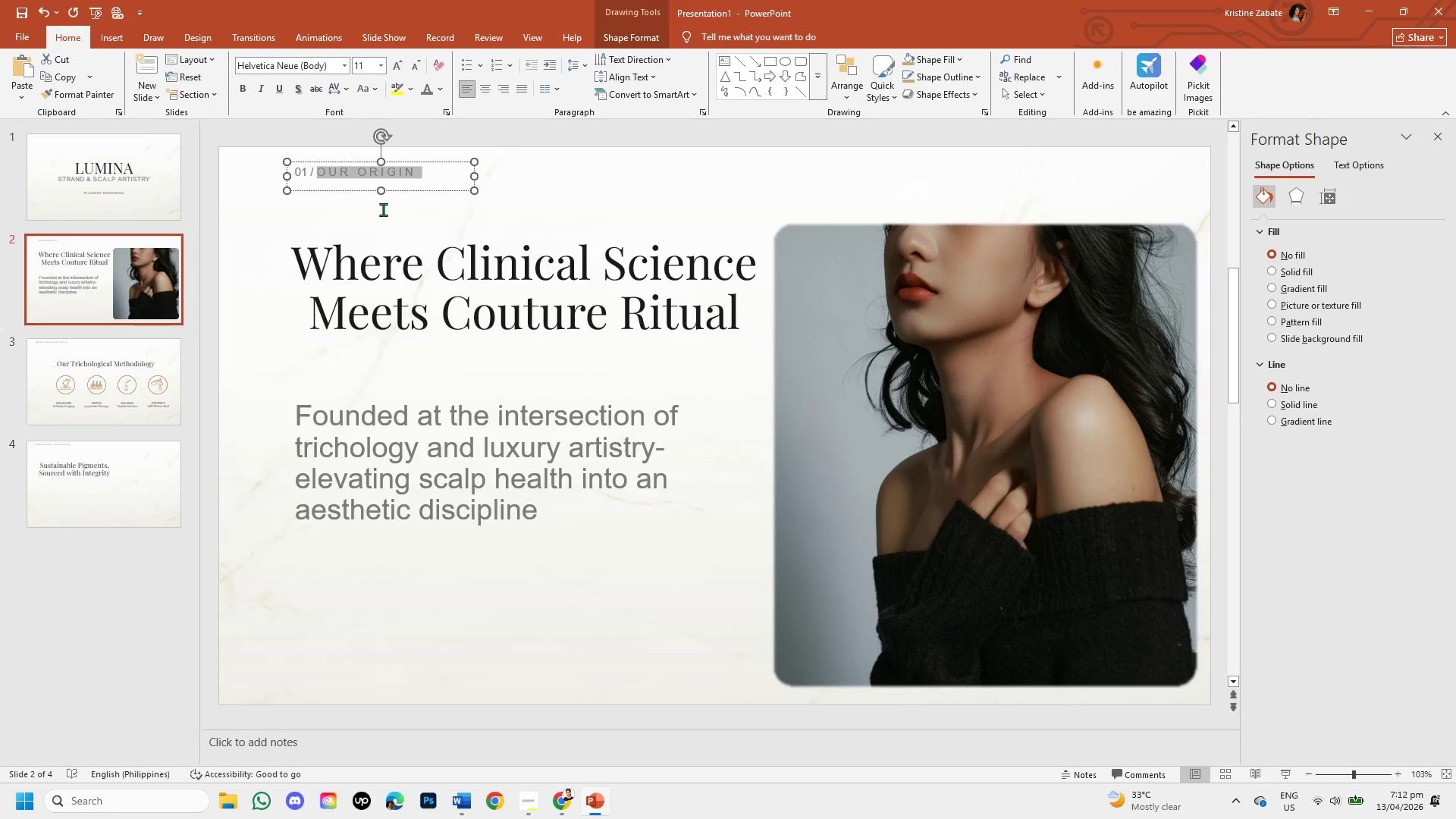 
left_click([381, 220])
 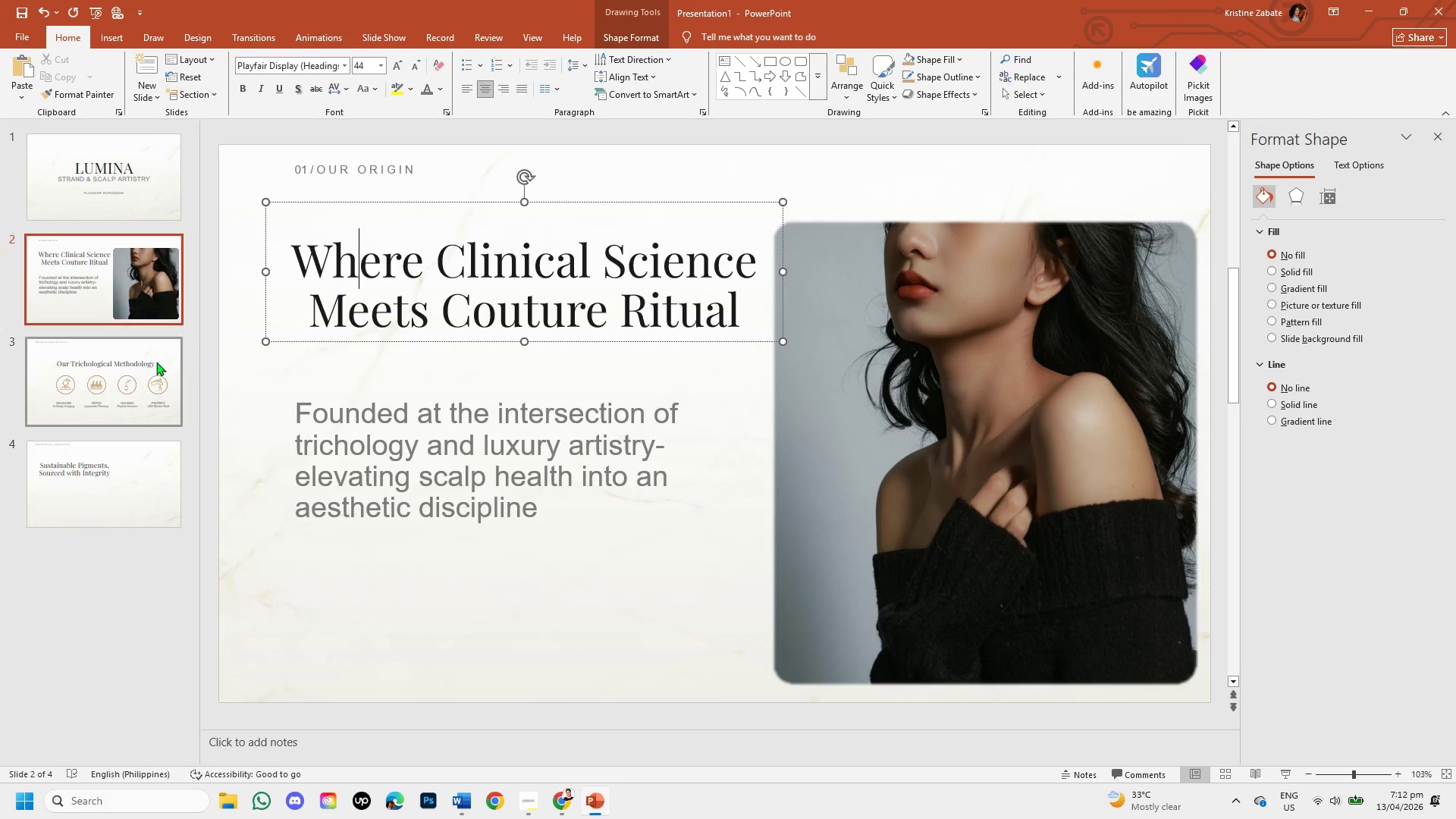 
left_click([140, 365])
 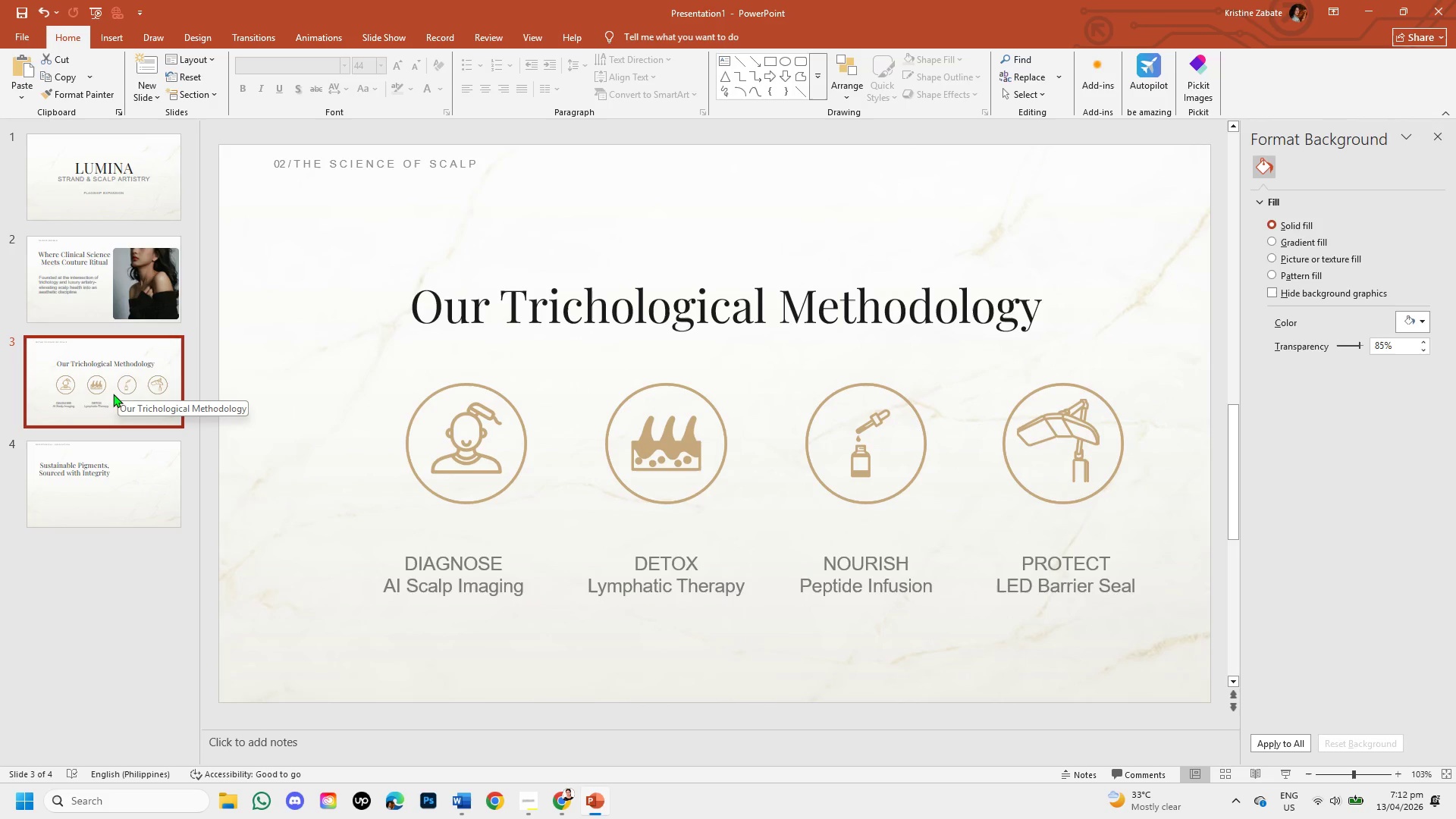 
left_click([105, 463])
 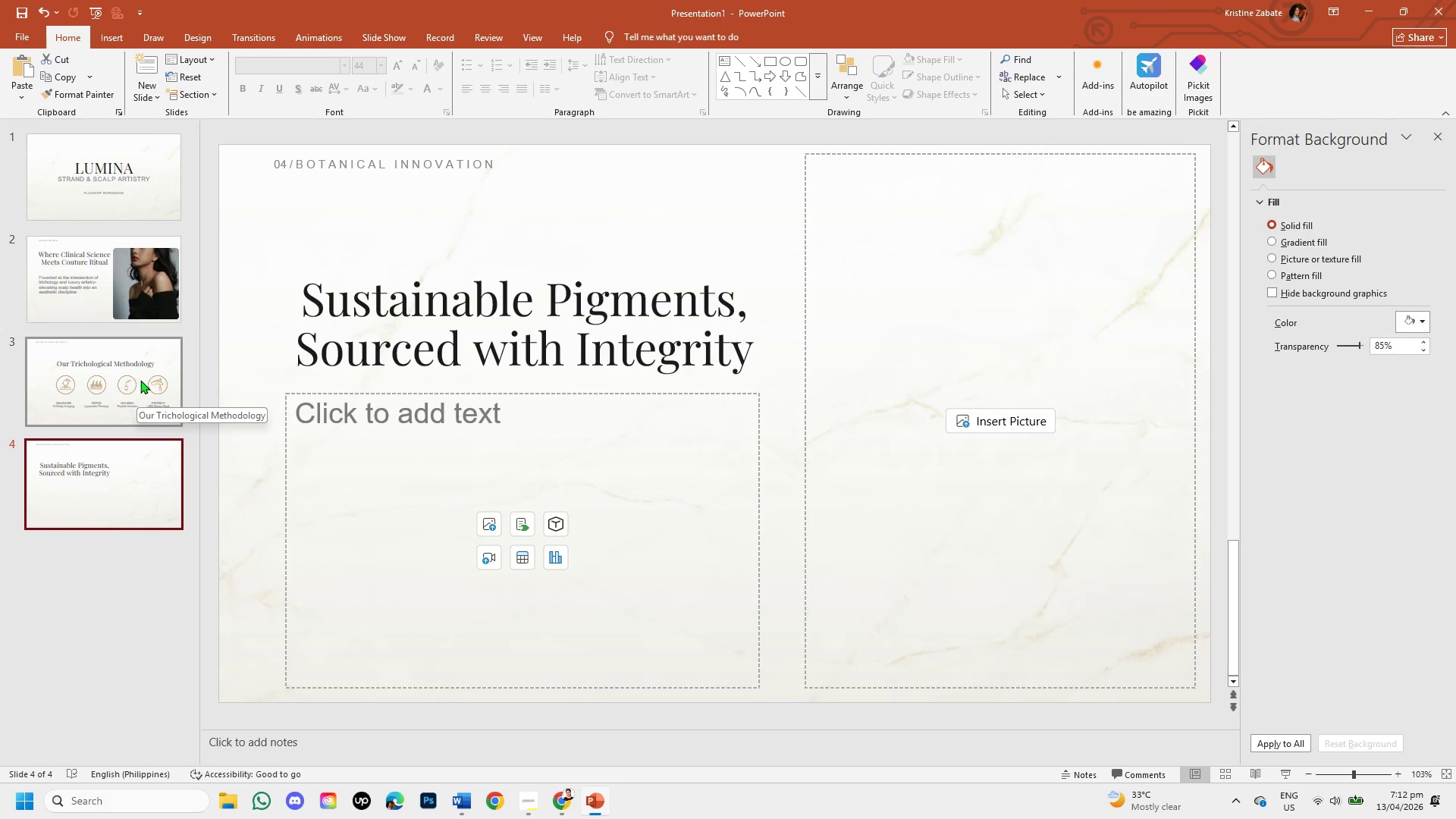 
wait(18.23)
 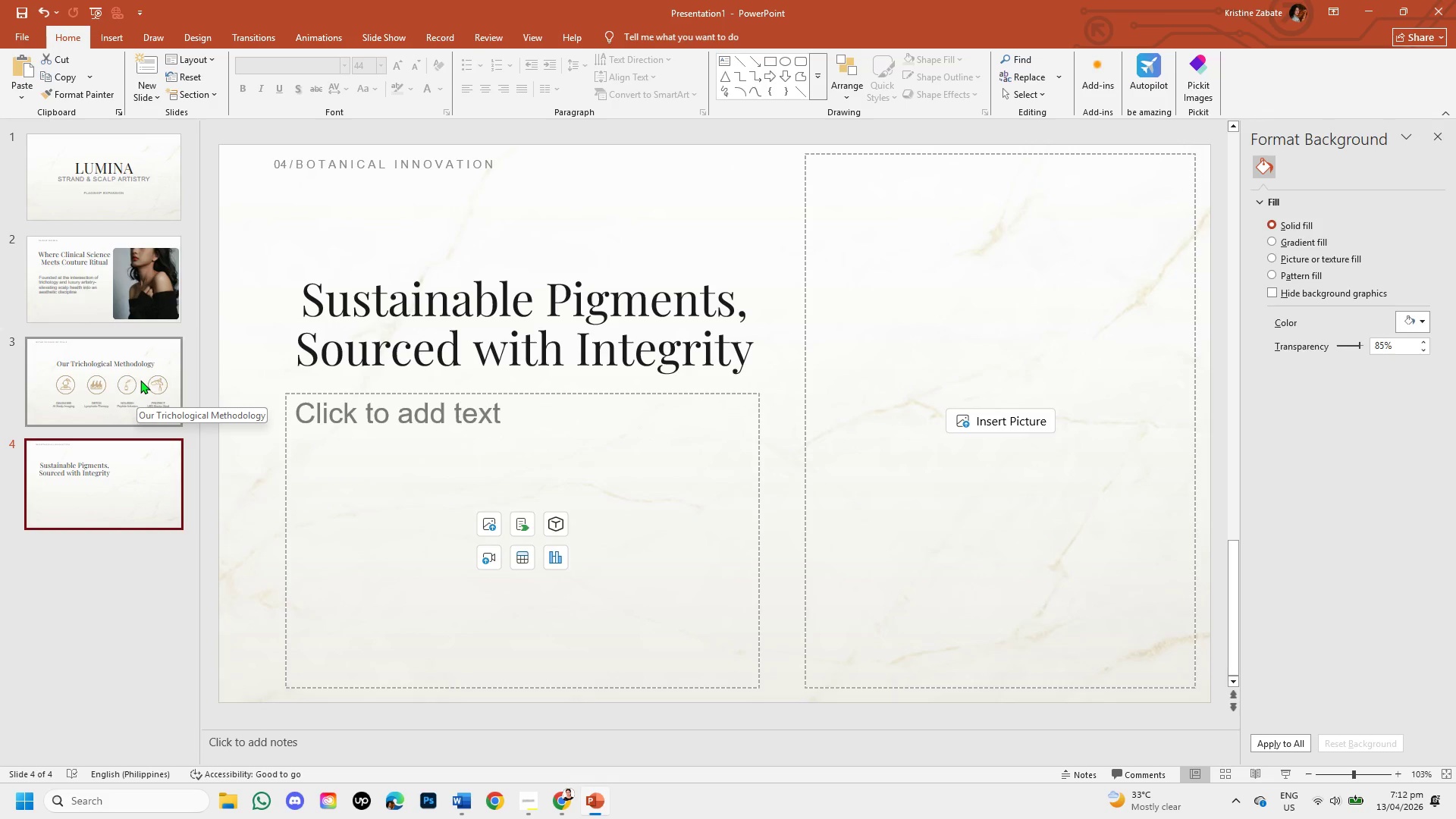 
left_click([558, 792])
 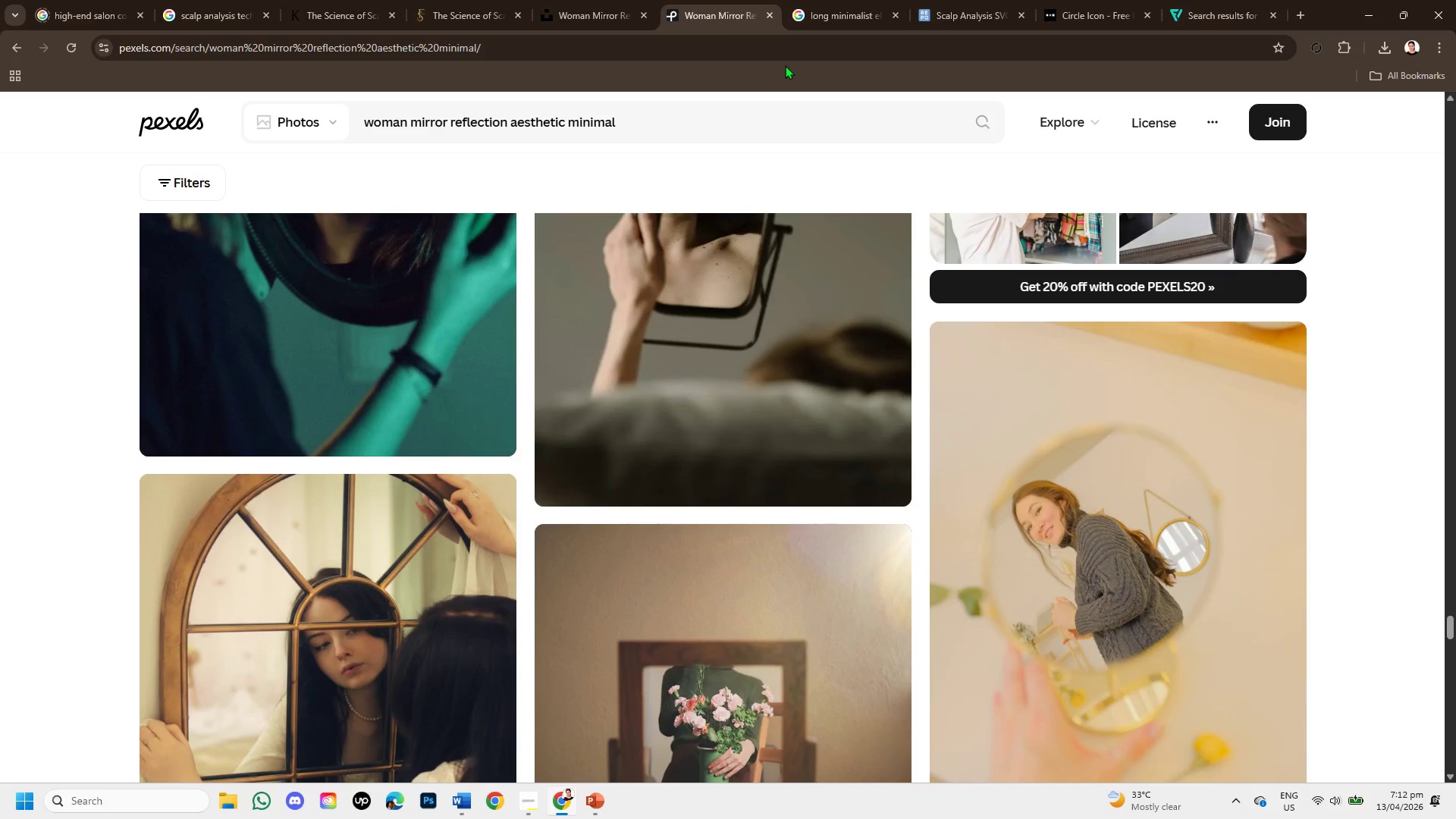 
wait(17.47)
 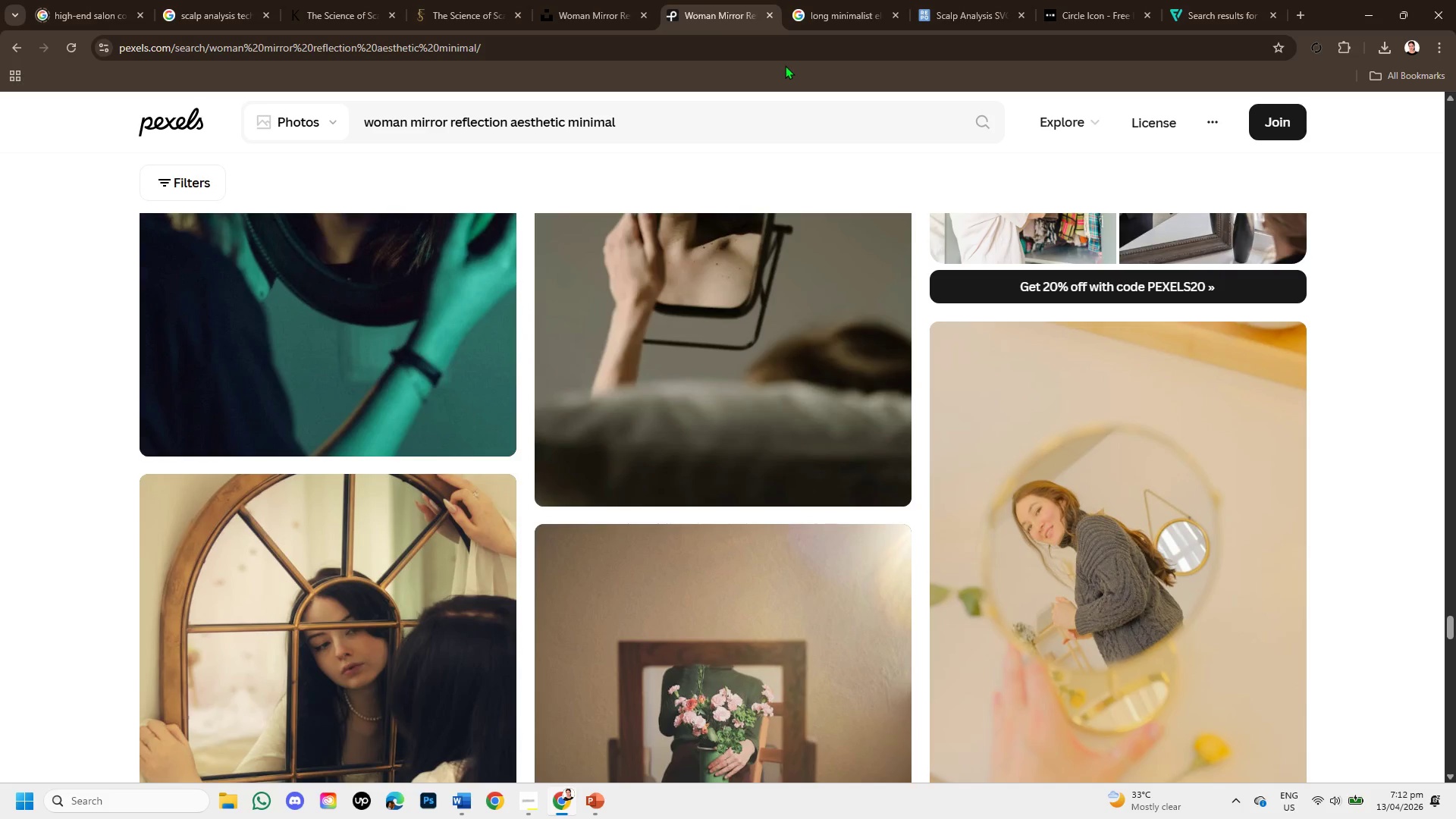 
left_click([207, 0])
 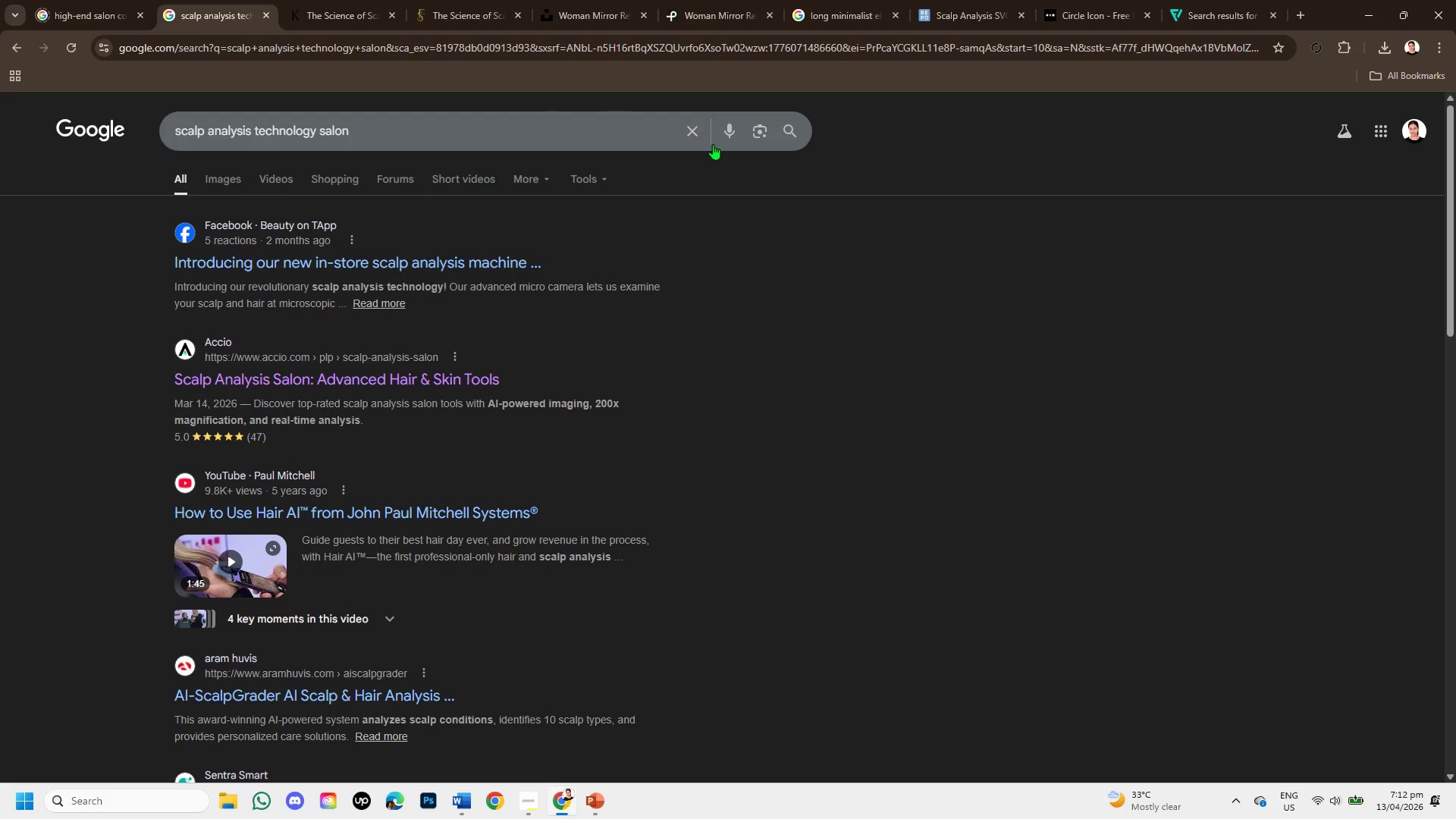 
left_click([692, 127])
 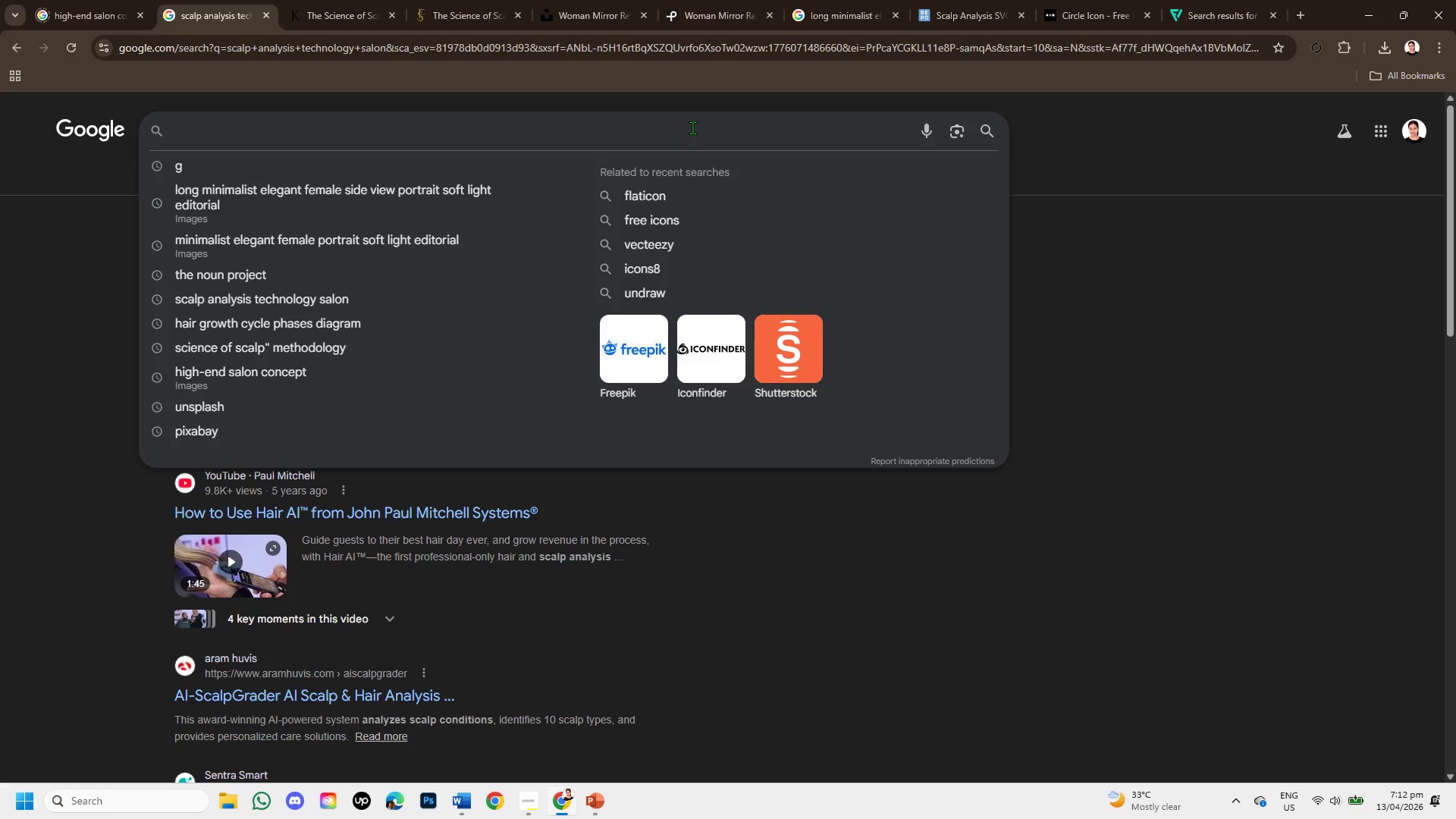 
type(natural hair dye plant based ingredients )
 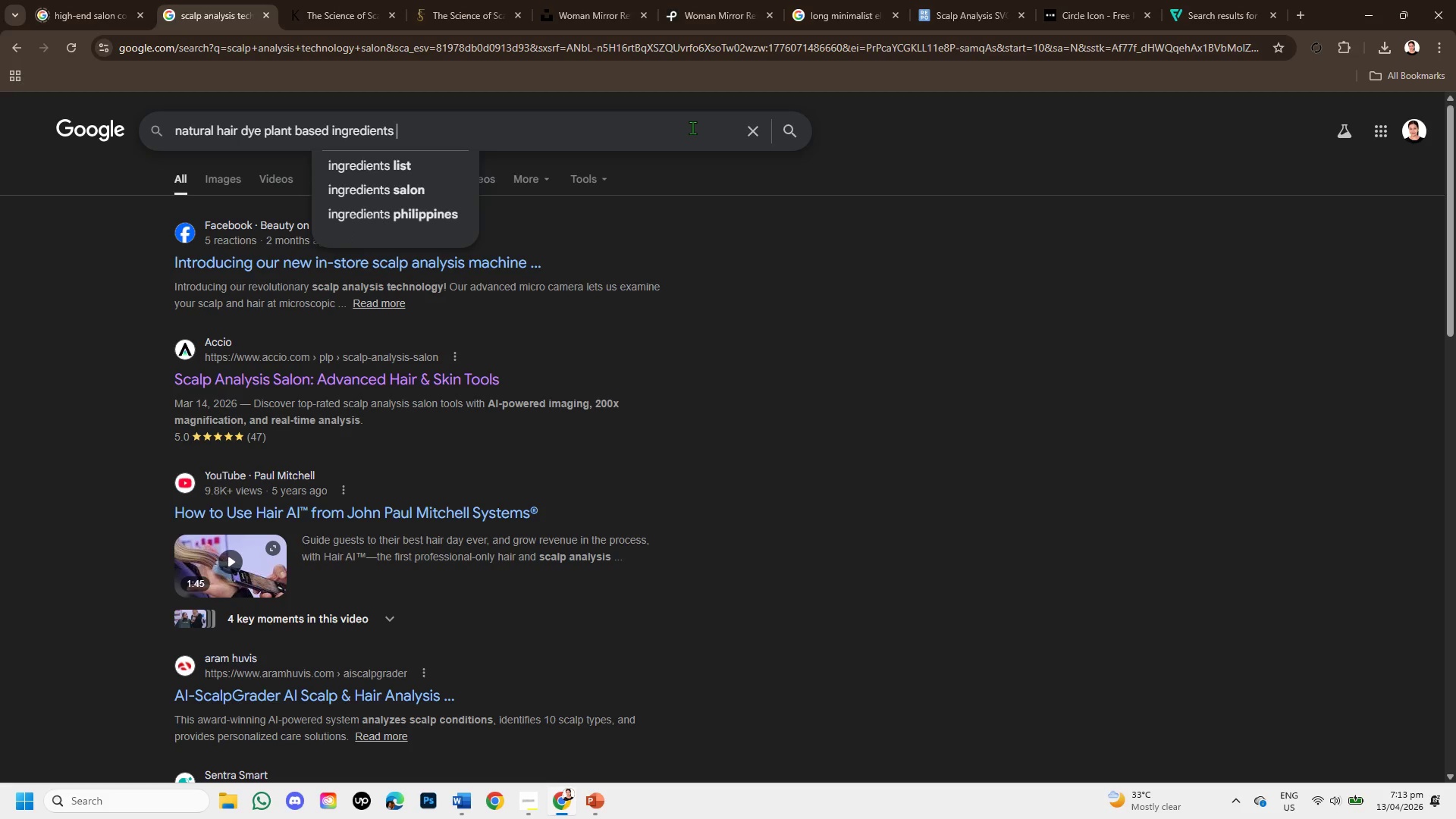 
key(Enter)
 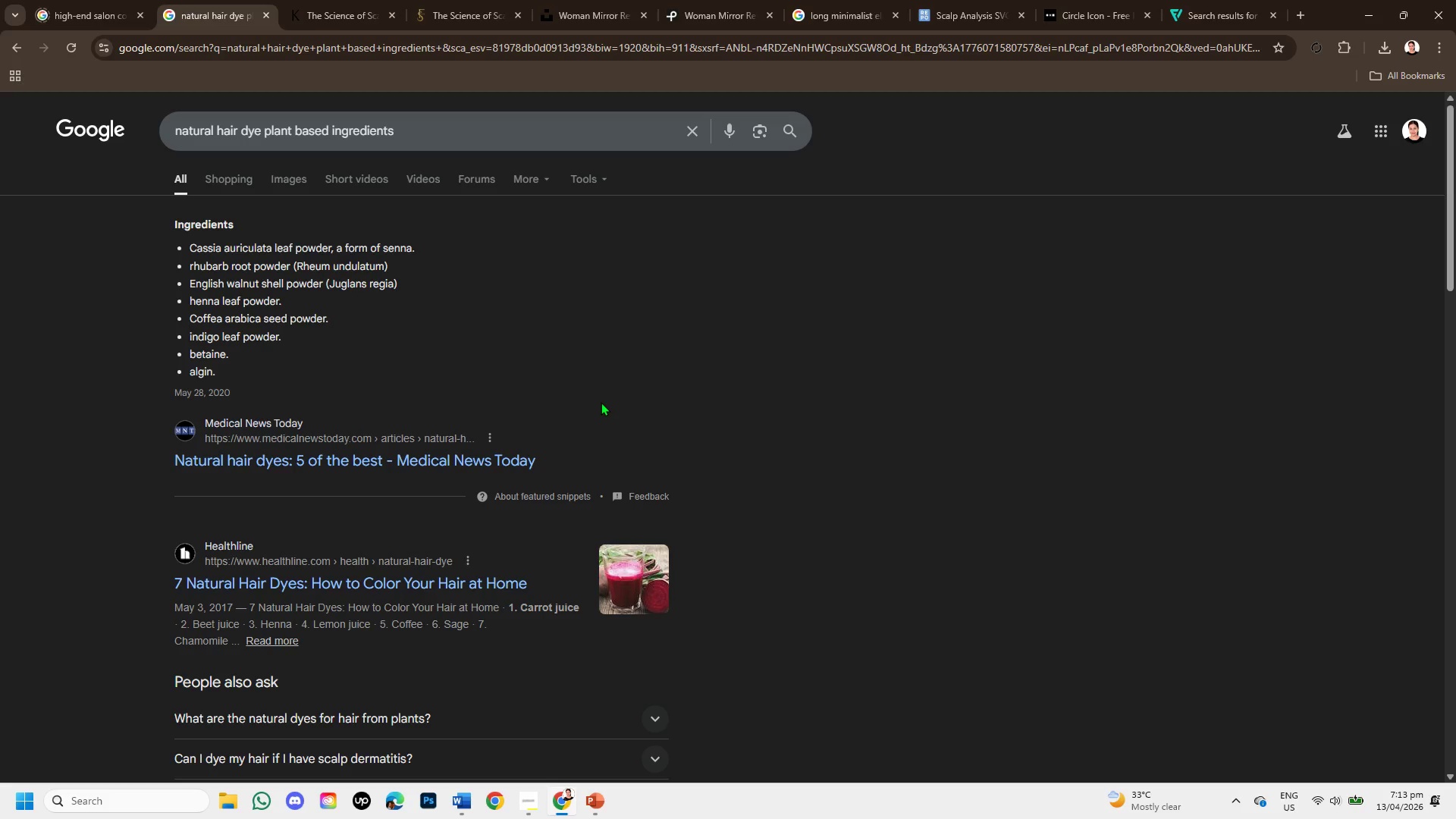 
right_click([212, 576])
 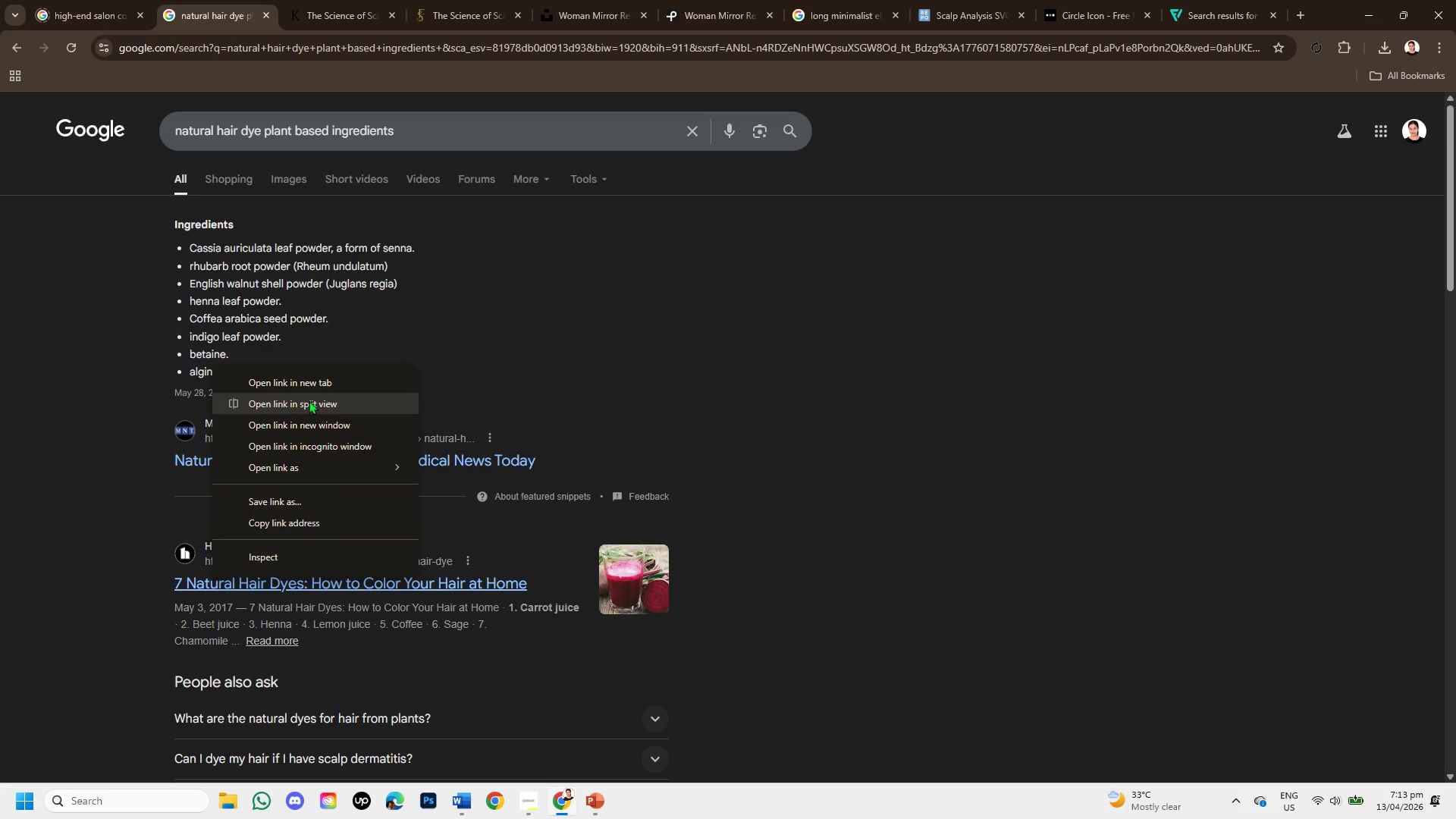 
right_click([311, 384])
 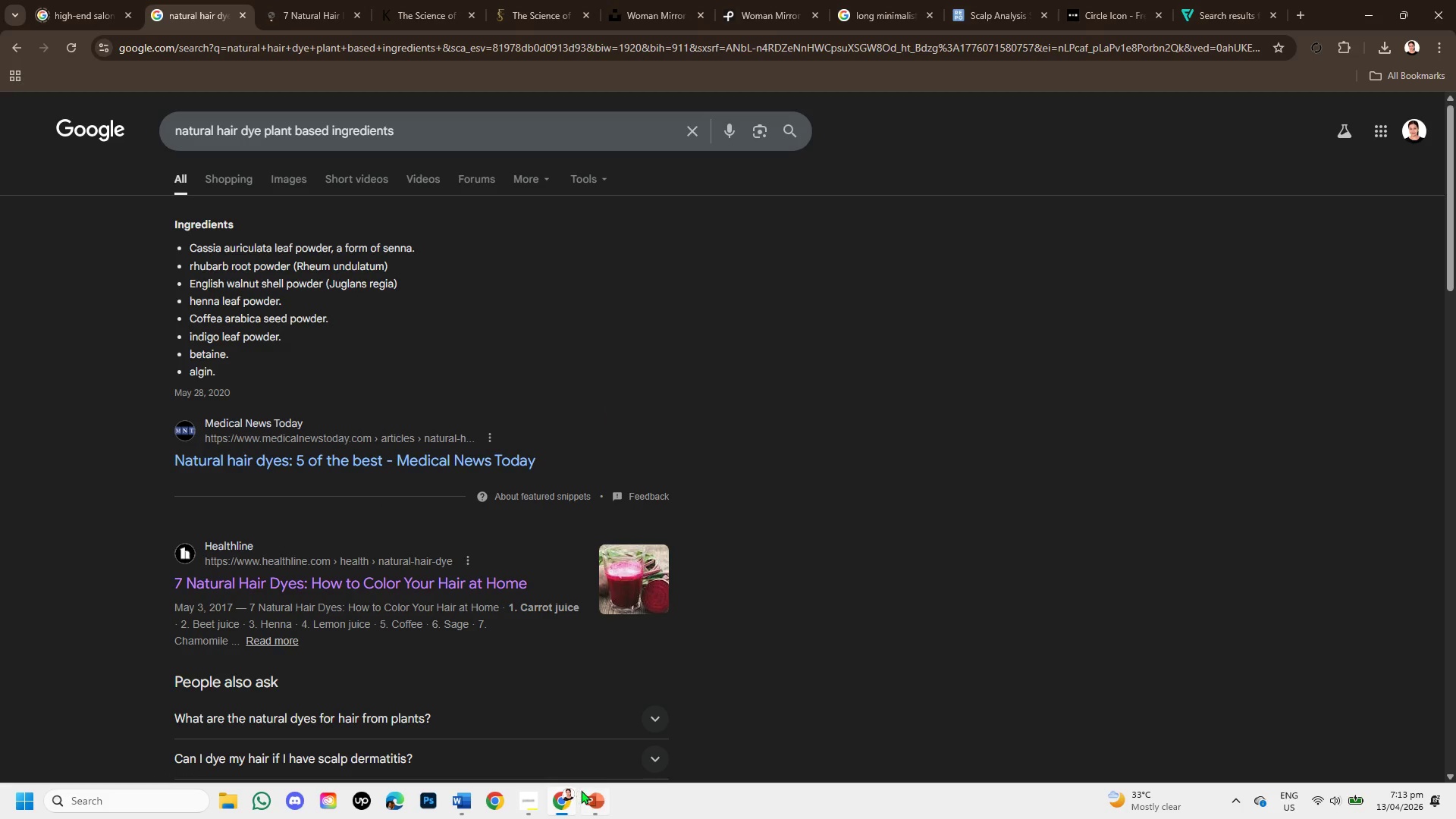 
left_click([586, 796])
 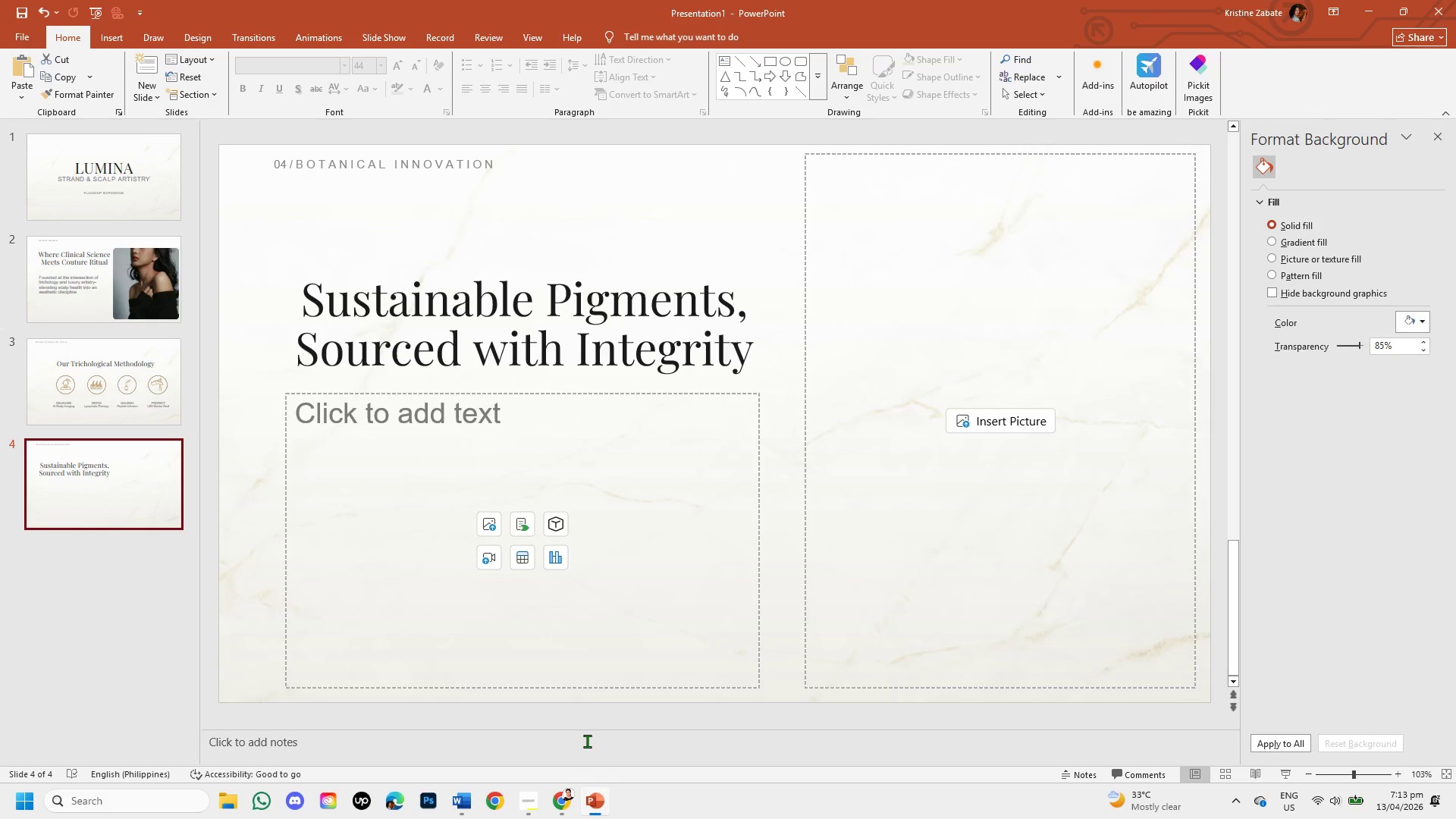 
key(Control+S)
 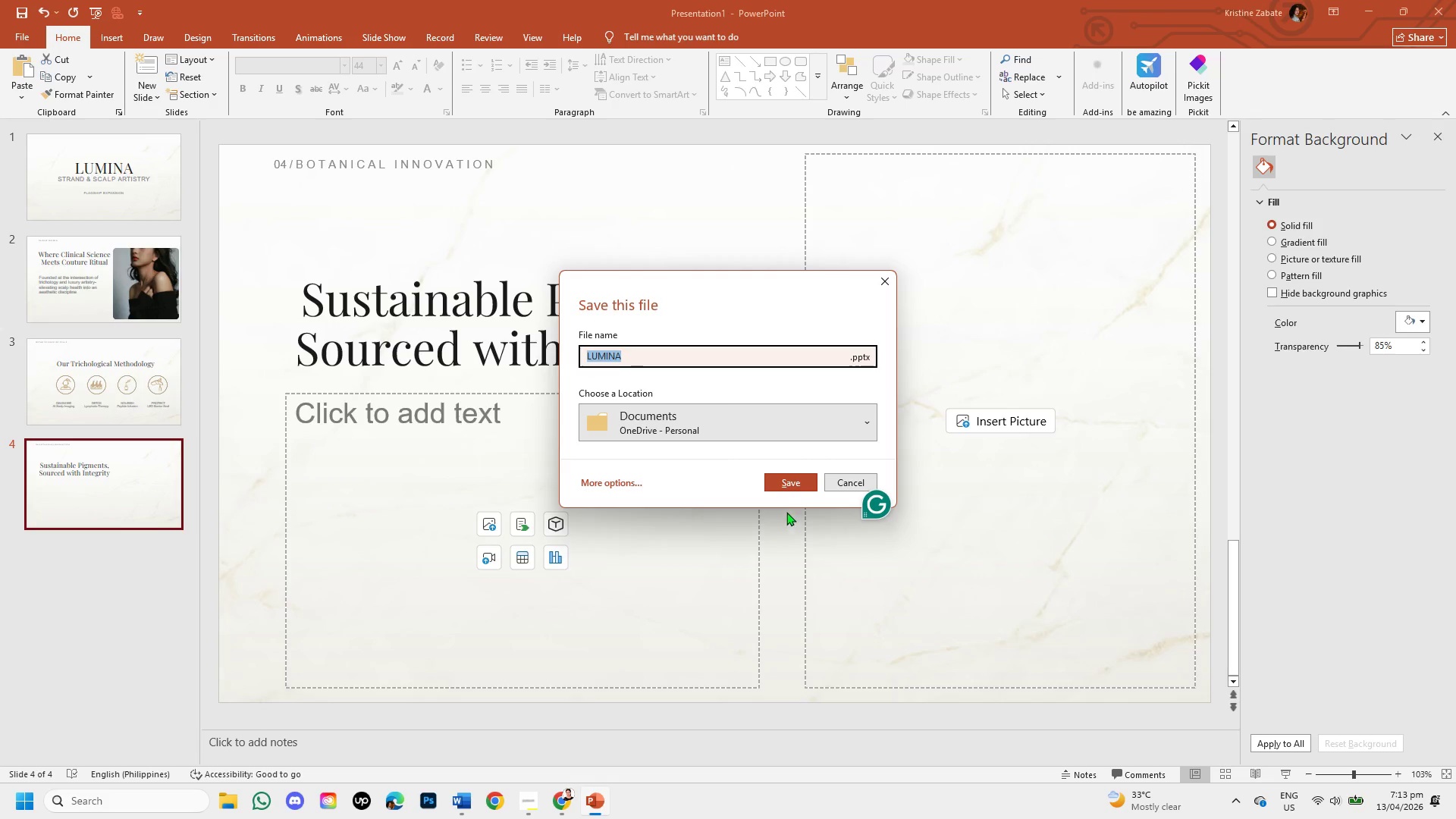 
left_click([786, 485])
 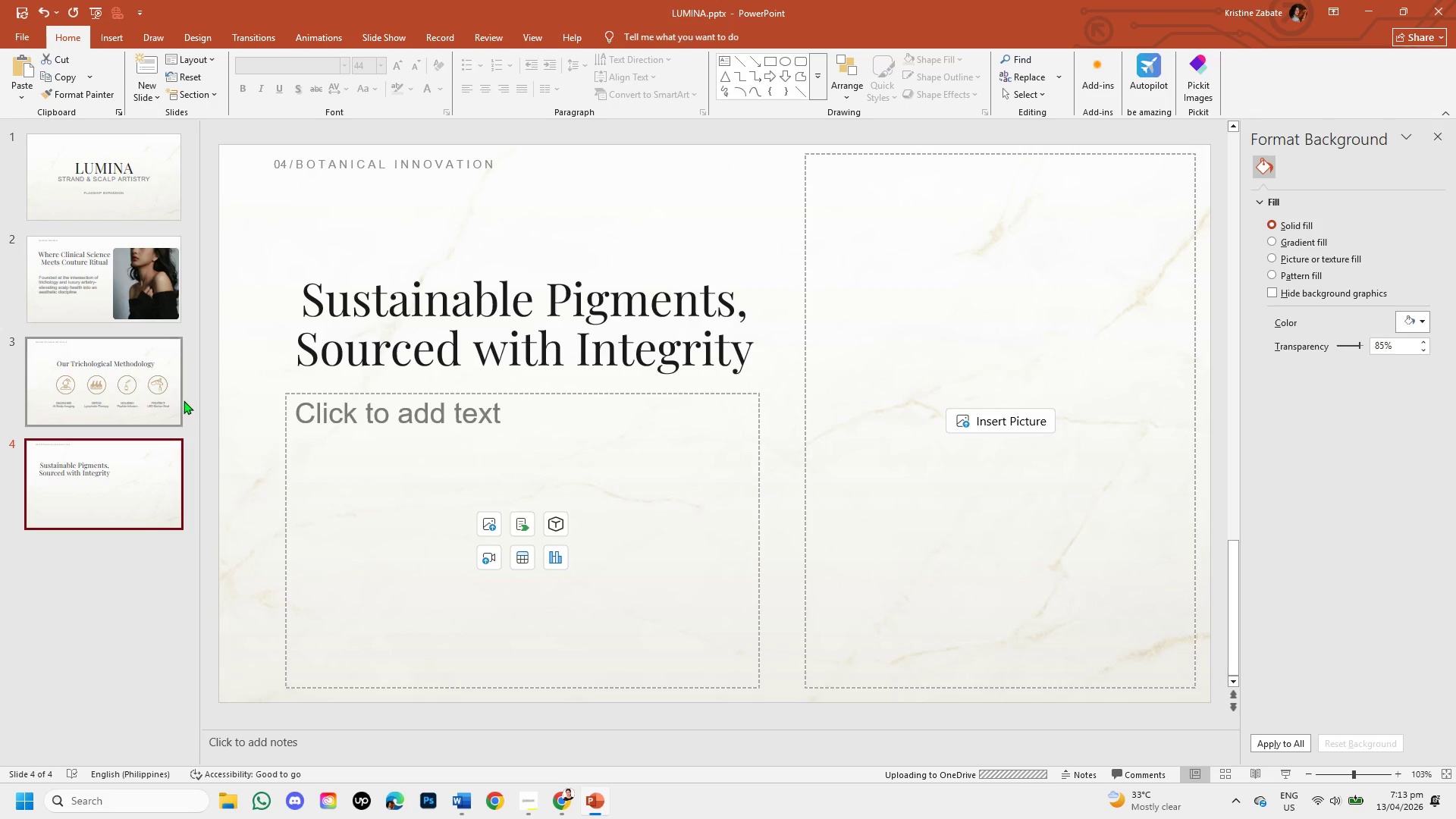 
wait(5.17)
 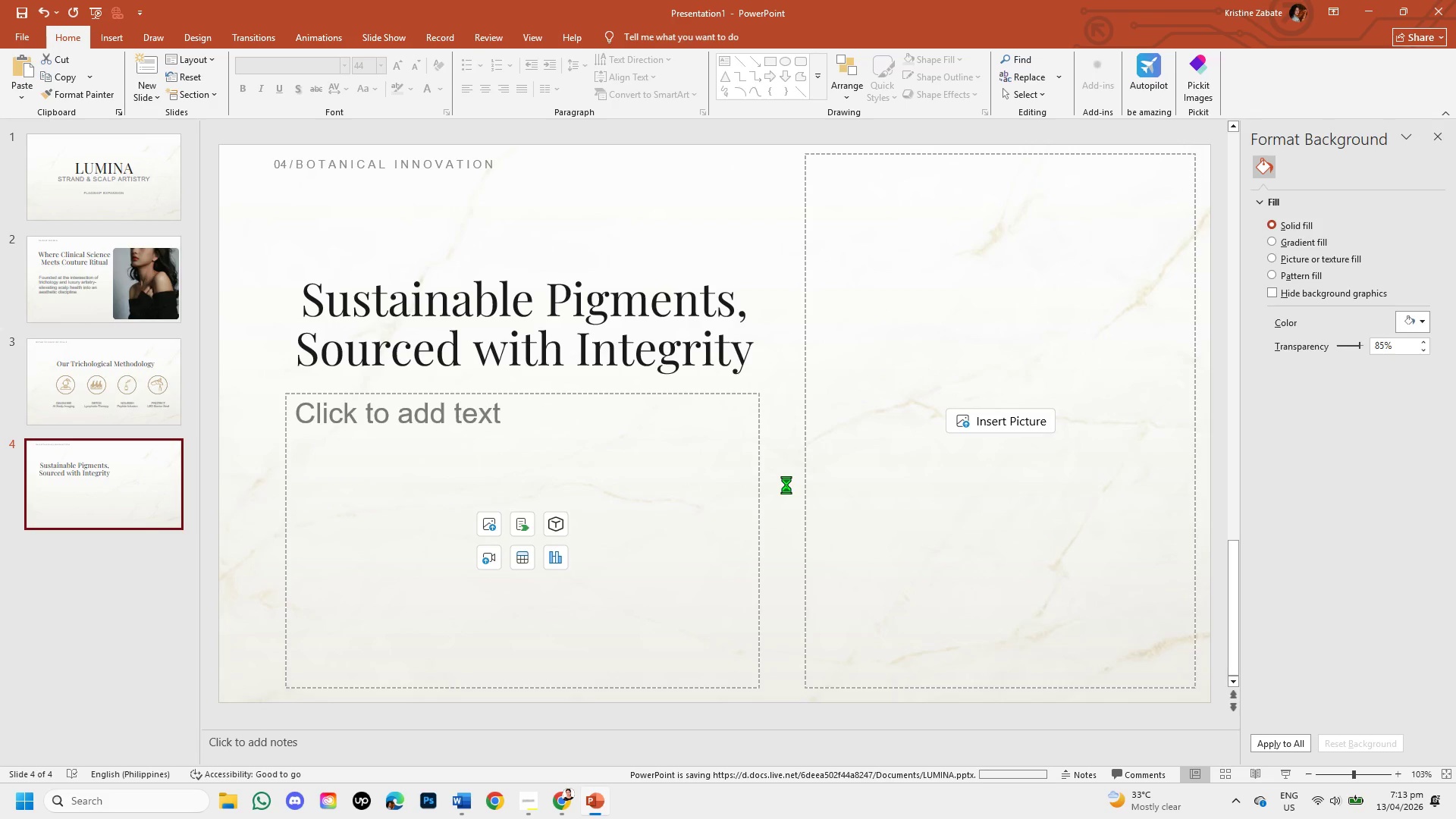 
left_click([527, 801])